 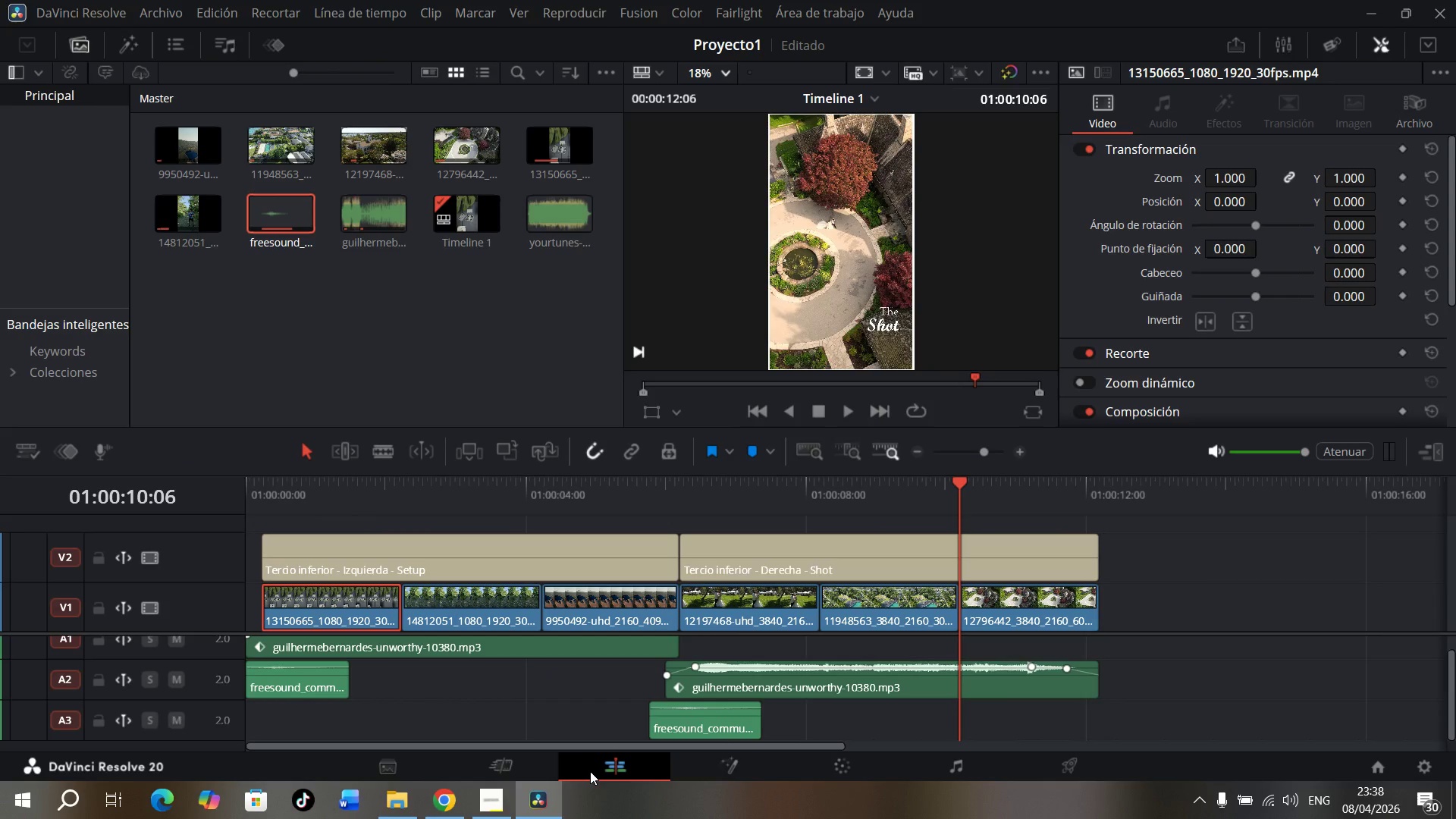 
hold_key(key=Unknown, duration=1.16)
 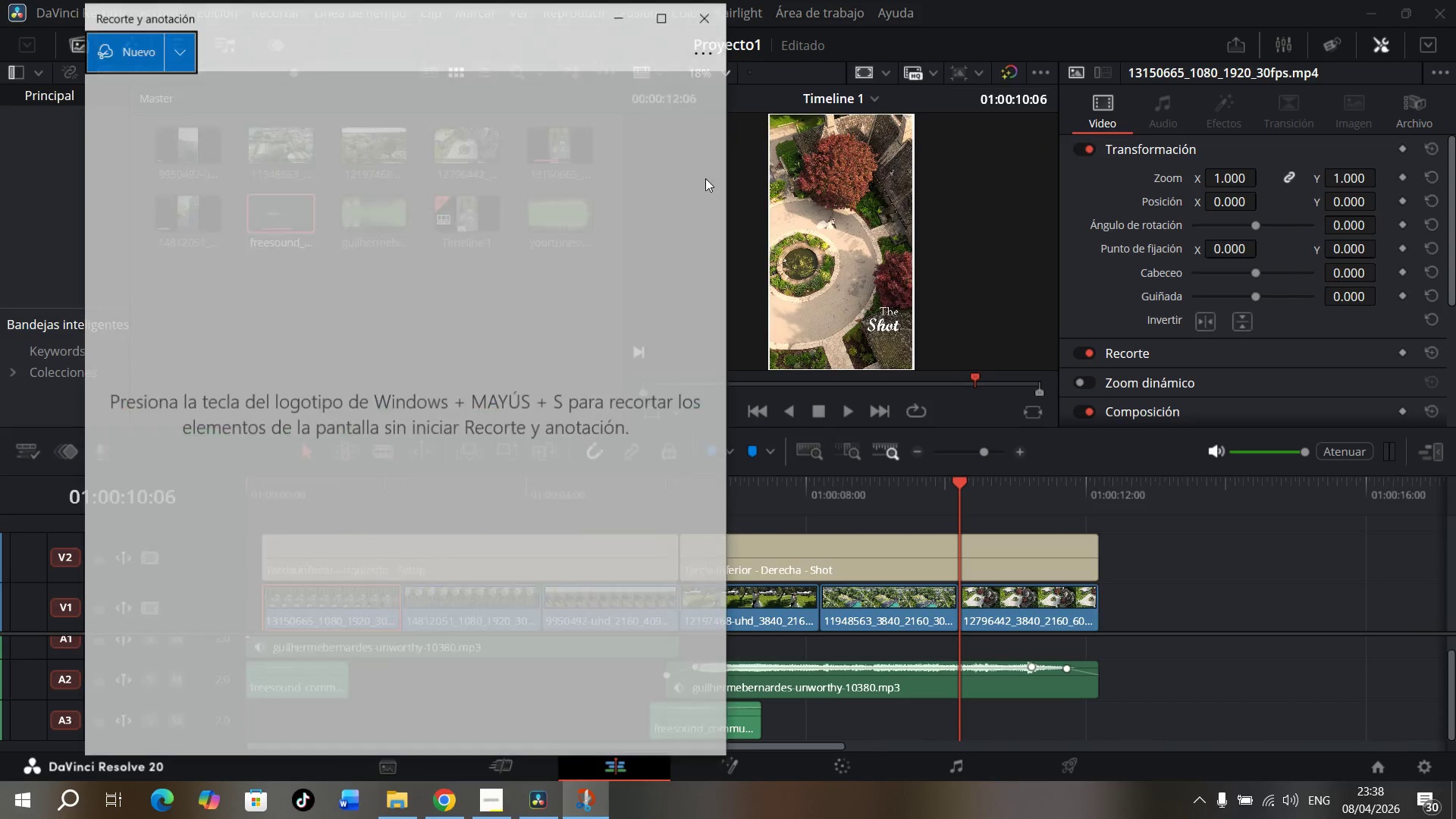 
hold_key(key=AltLeft, duration=0.64)
 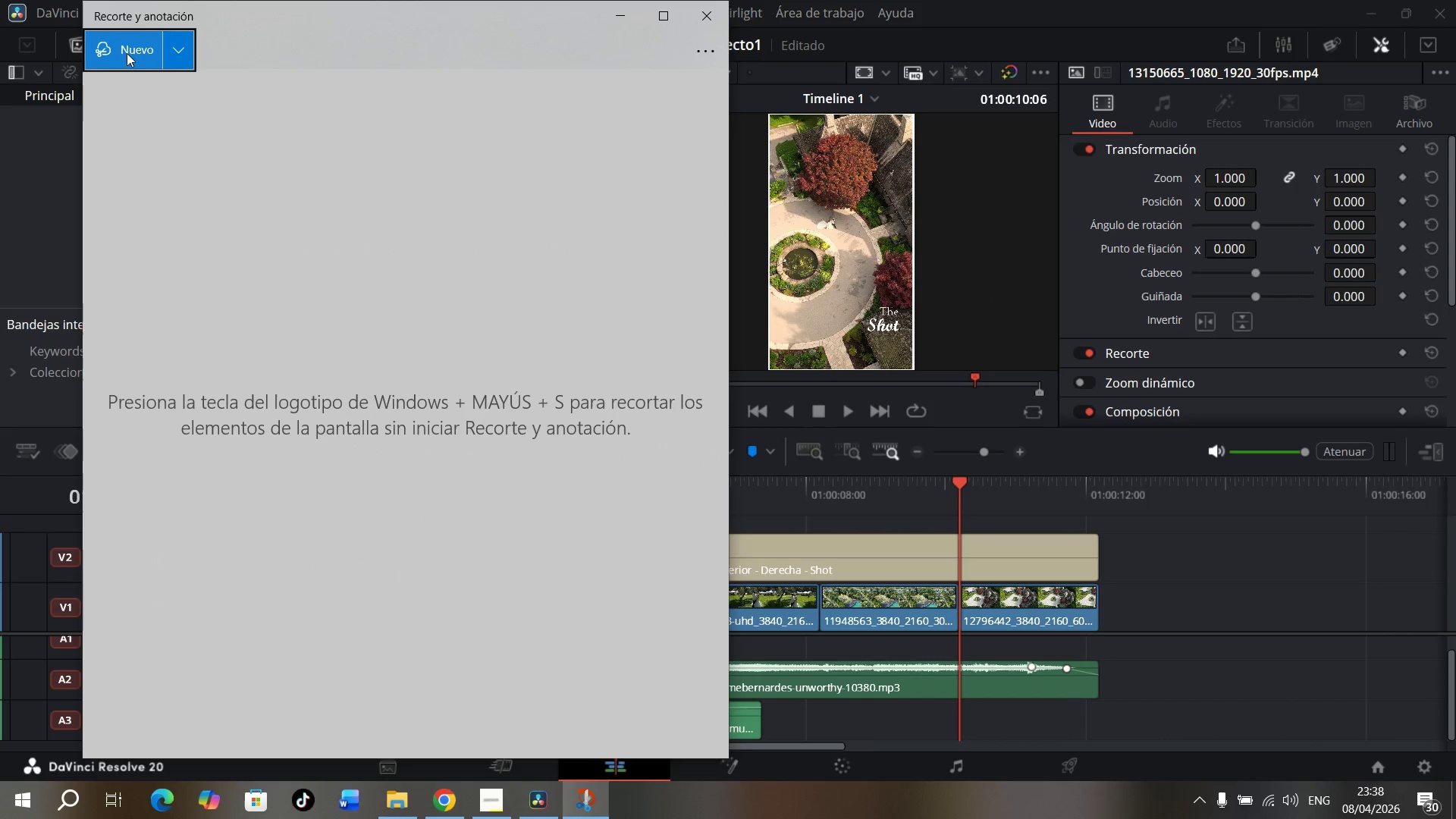 
left_click([127, 53])
 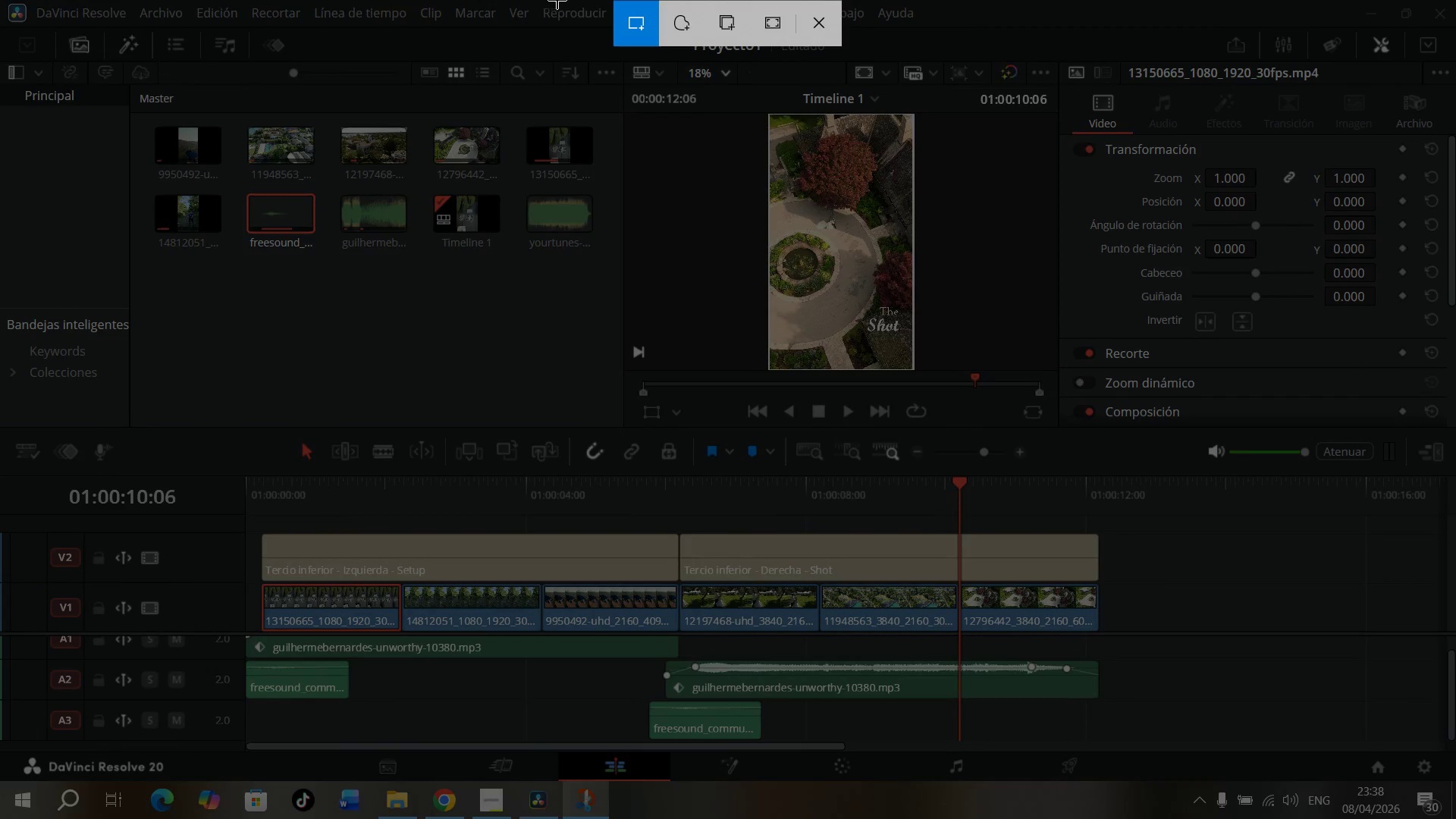 
left_click([777, 21])
 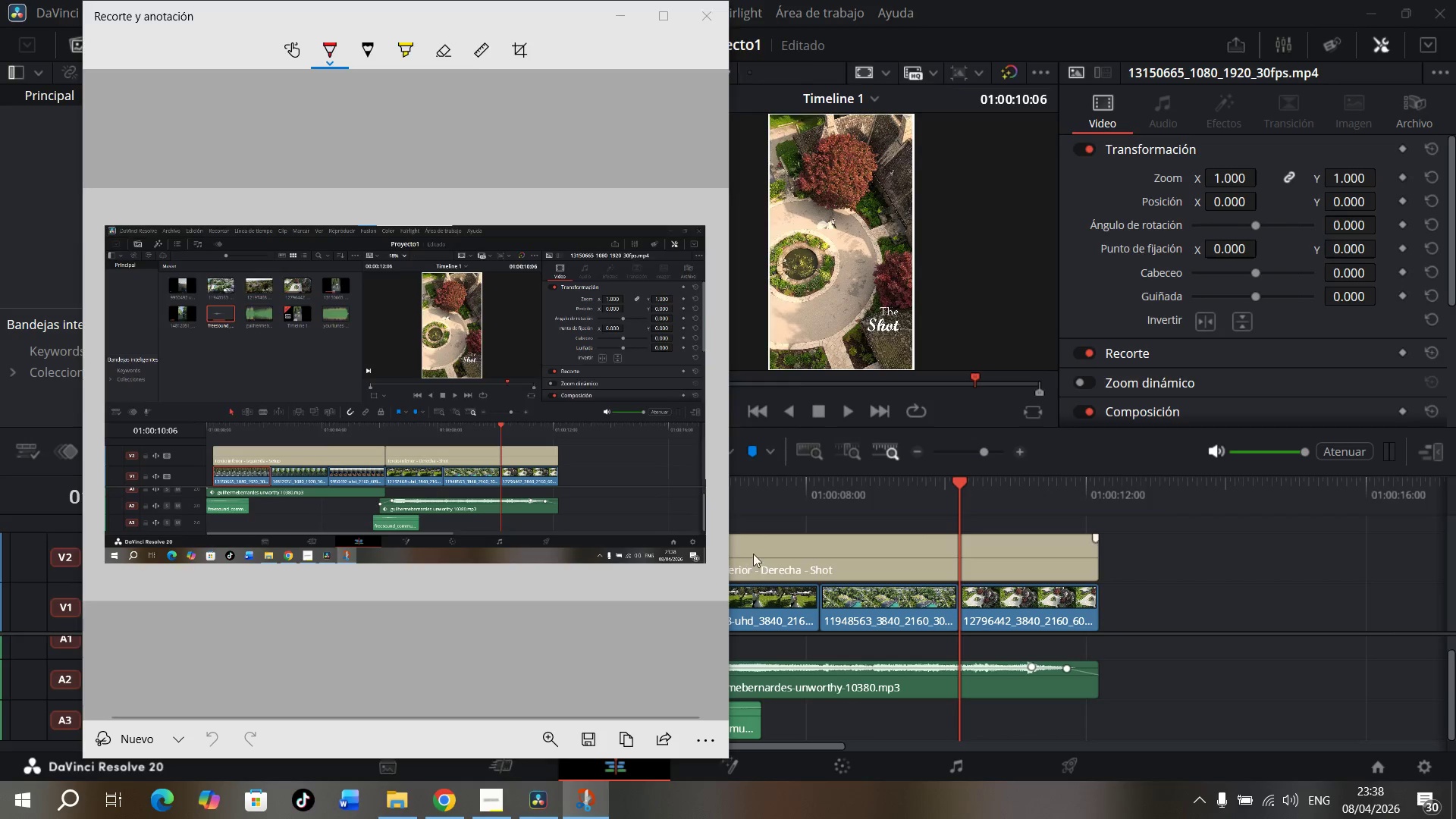 
wait(5.67)
 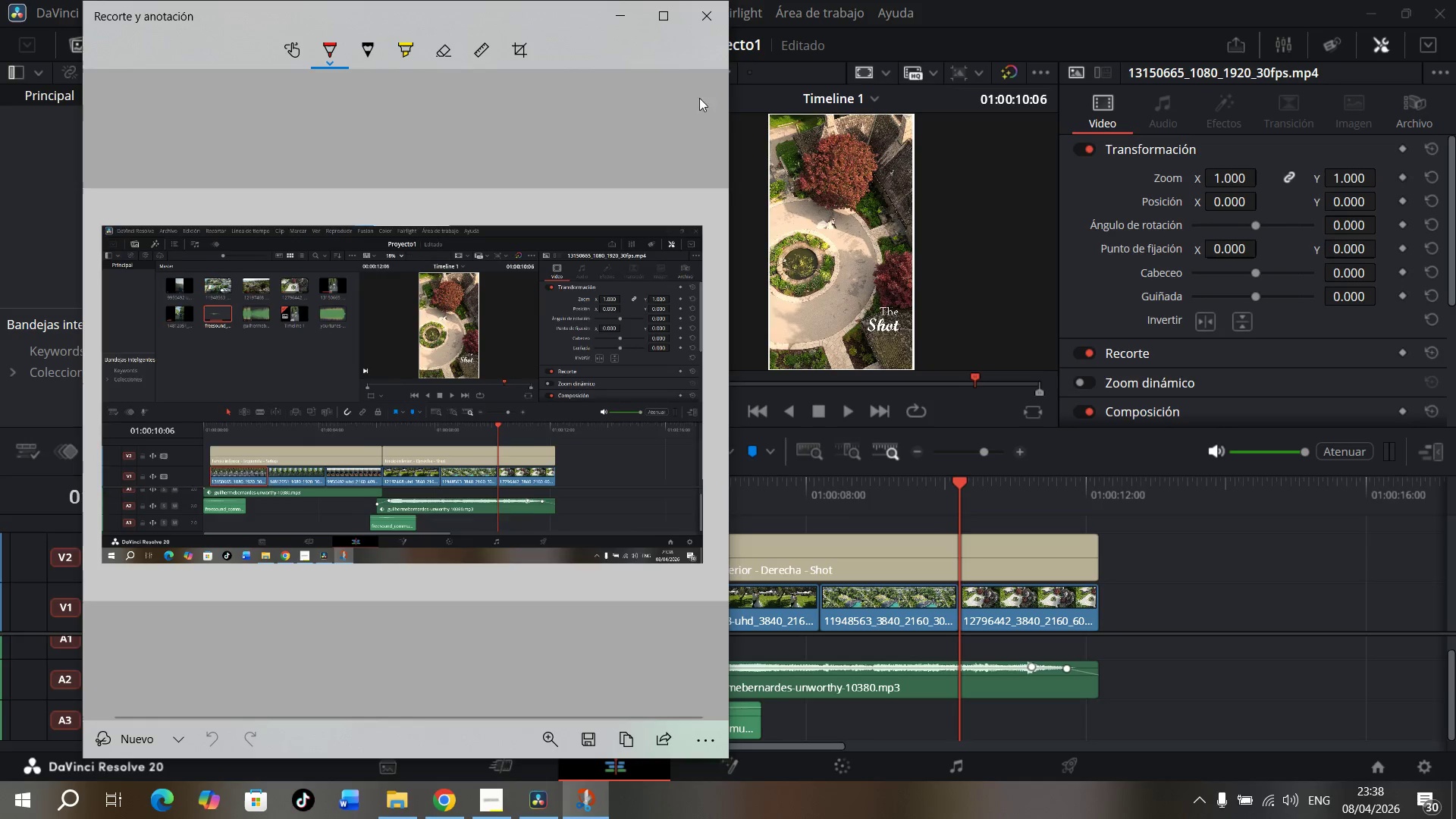 
hold_key(key=PlayPause, duration=21.23)
 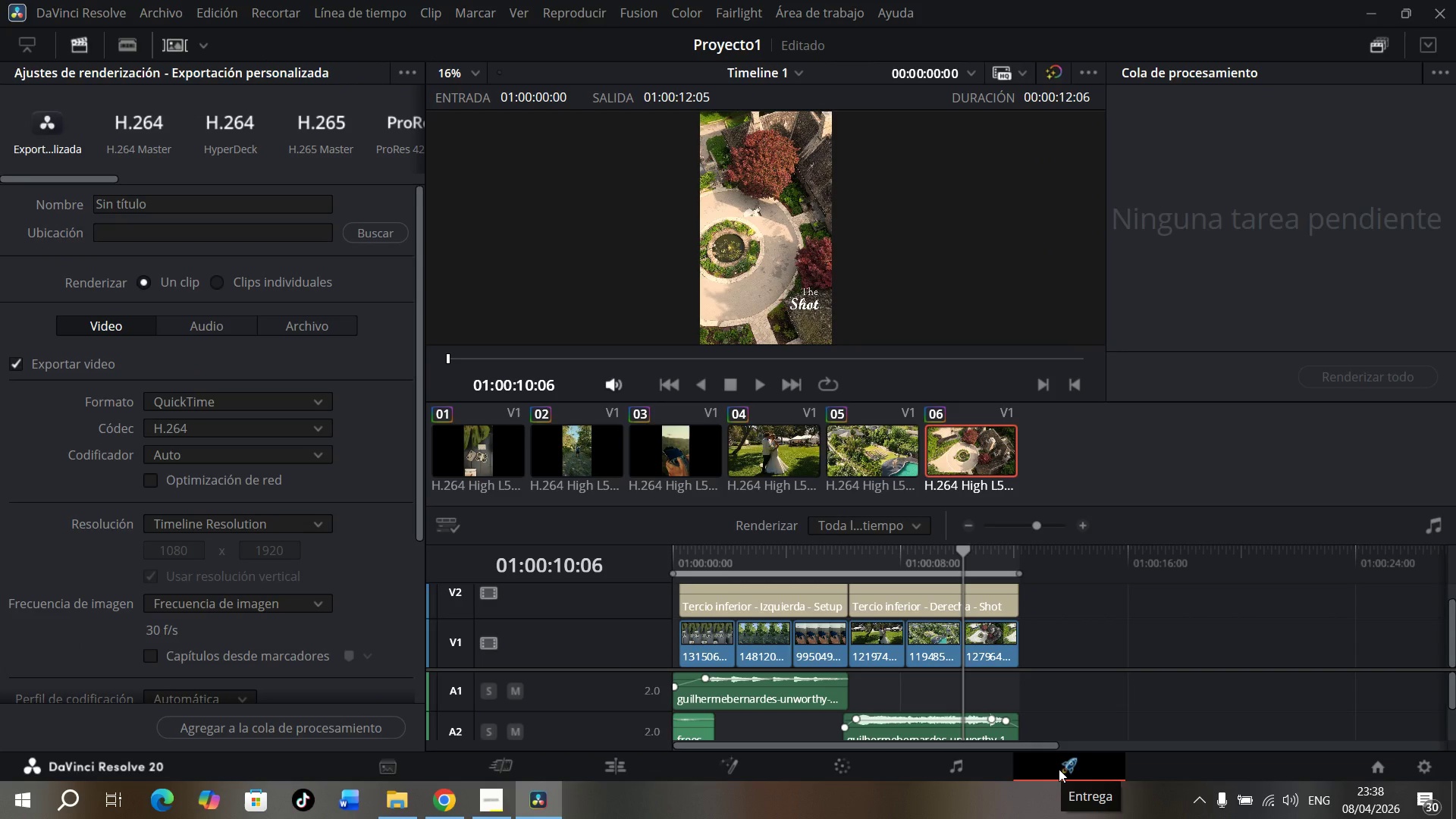 
left_click([714, 17])
 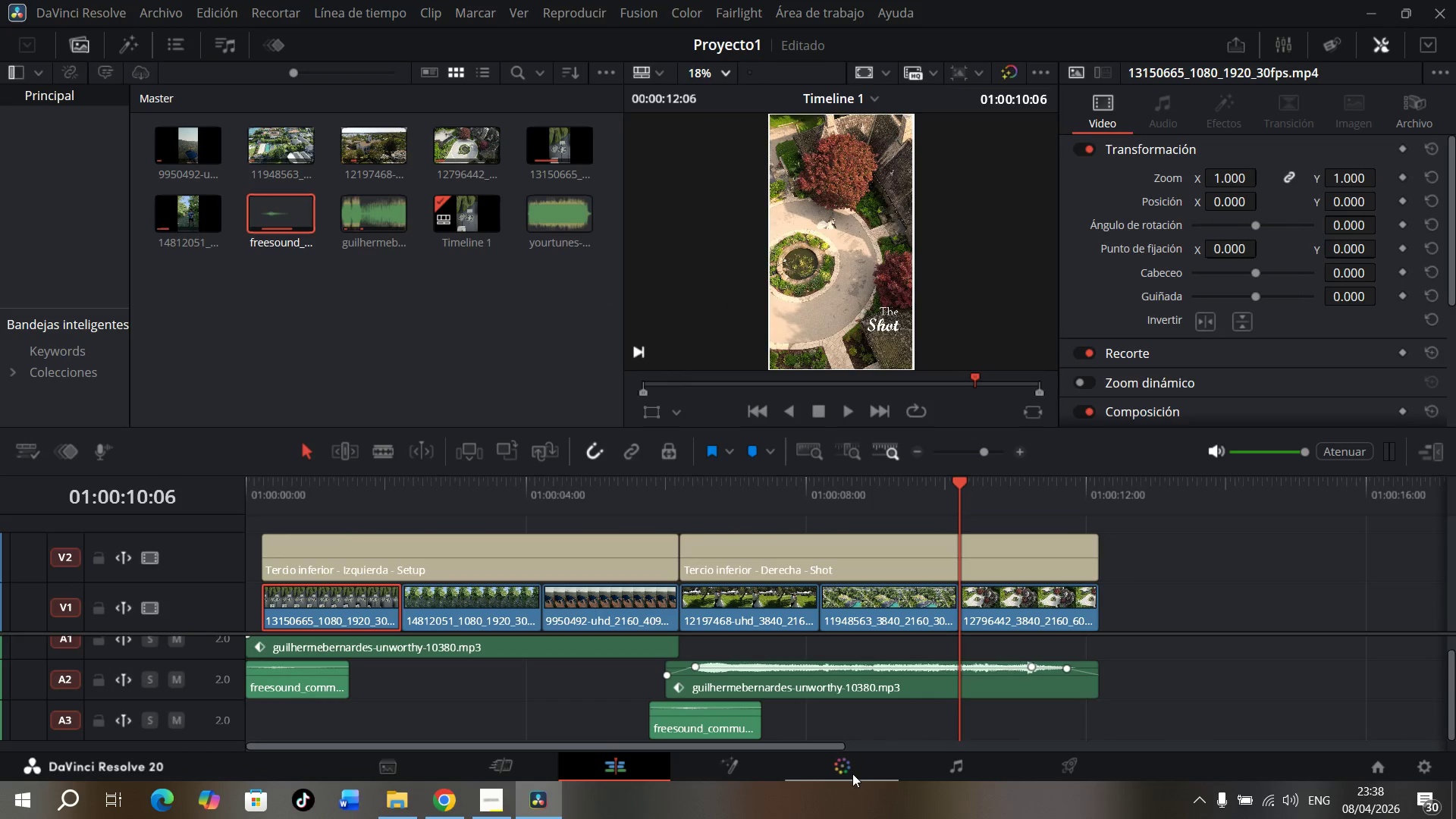 
left_click([839, 769])
 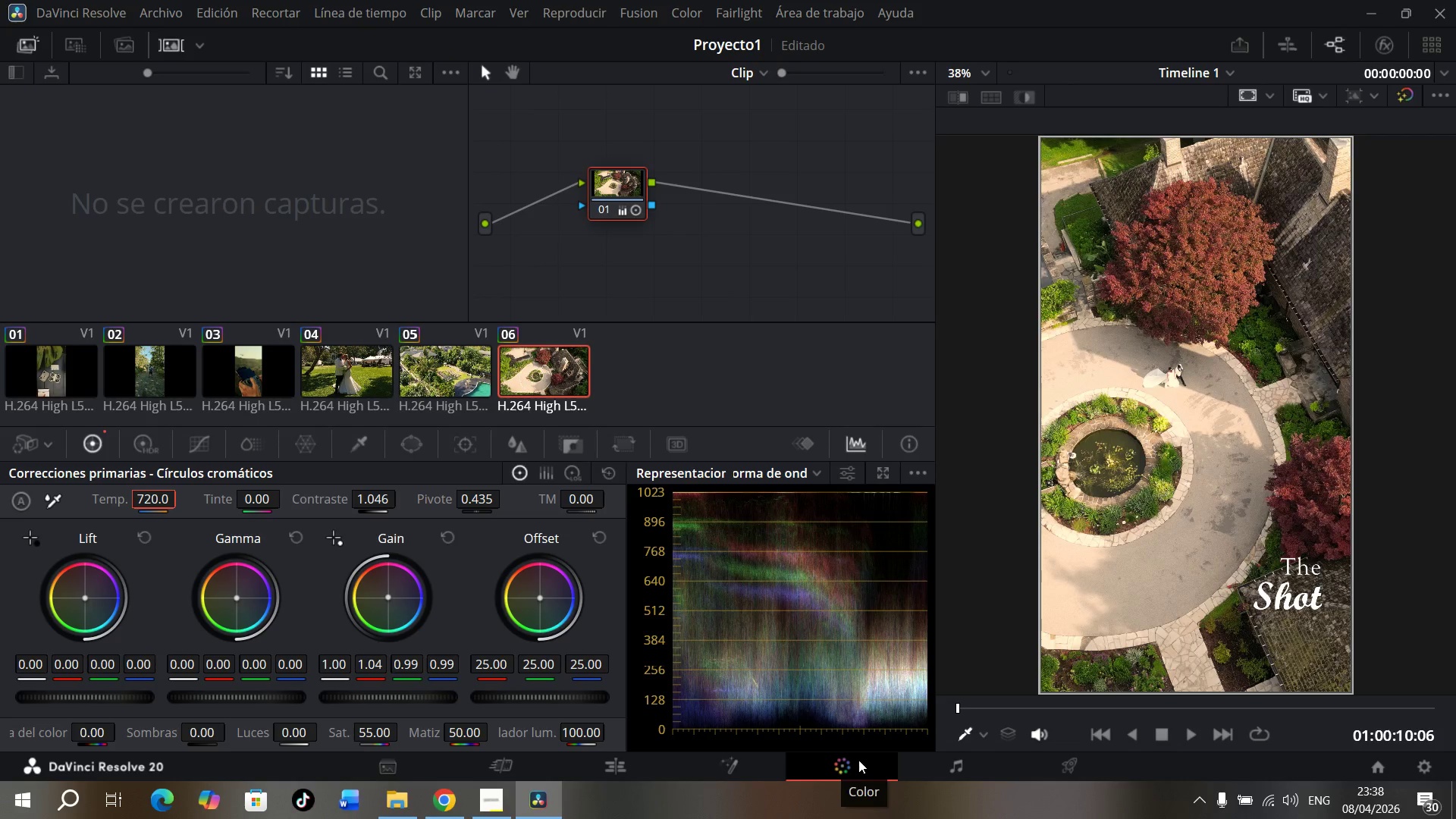 
hold_key(key=AltLeft, duration=0.69)
 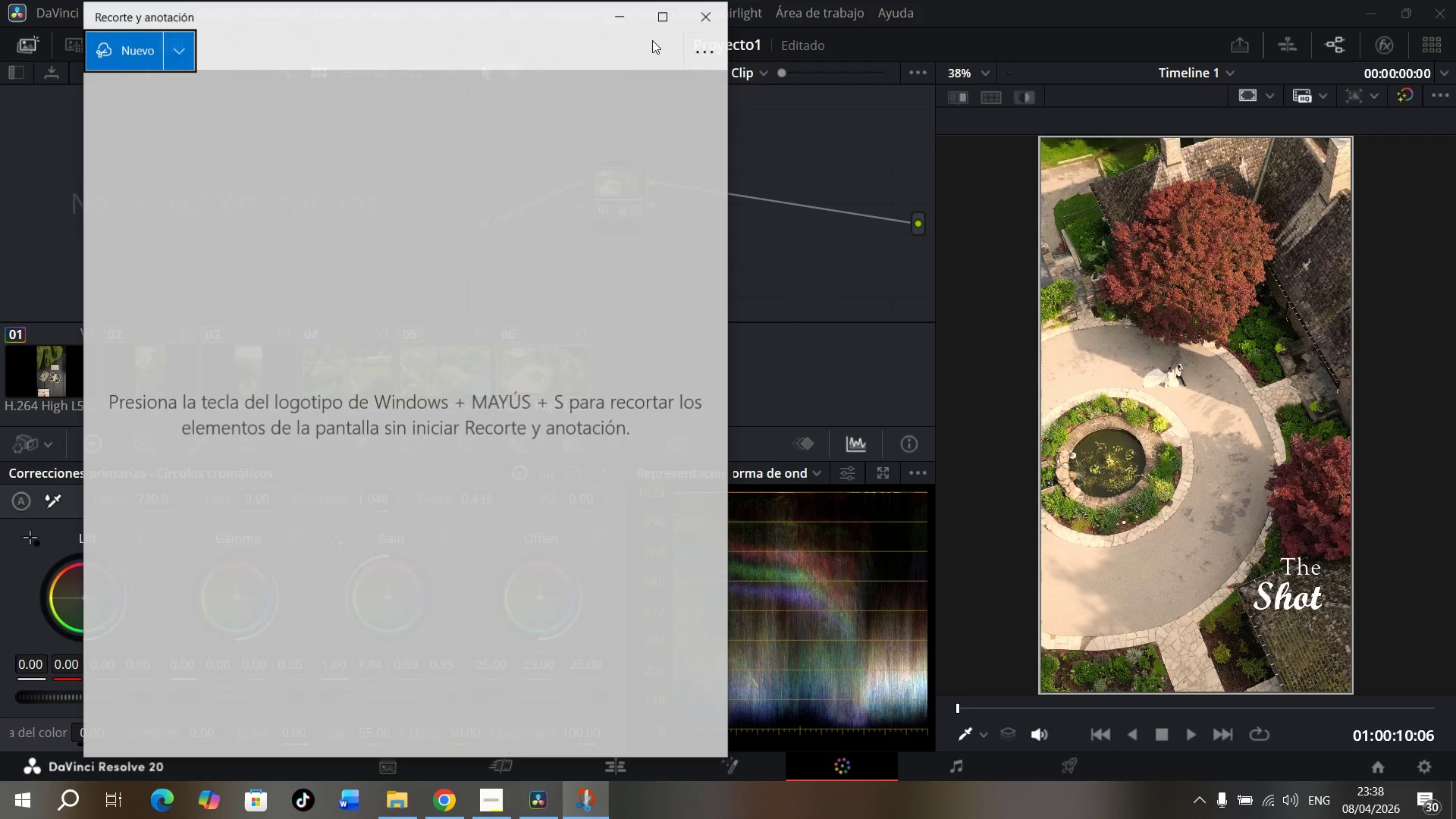 
hold_key(key=Unknown, duration=0.34)
 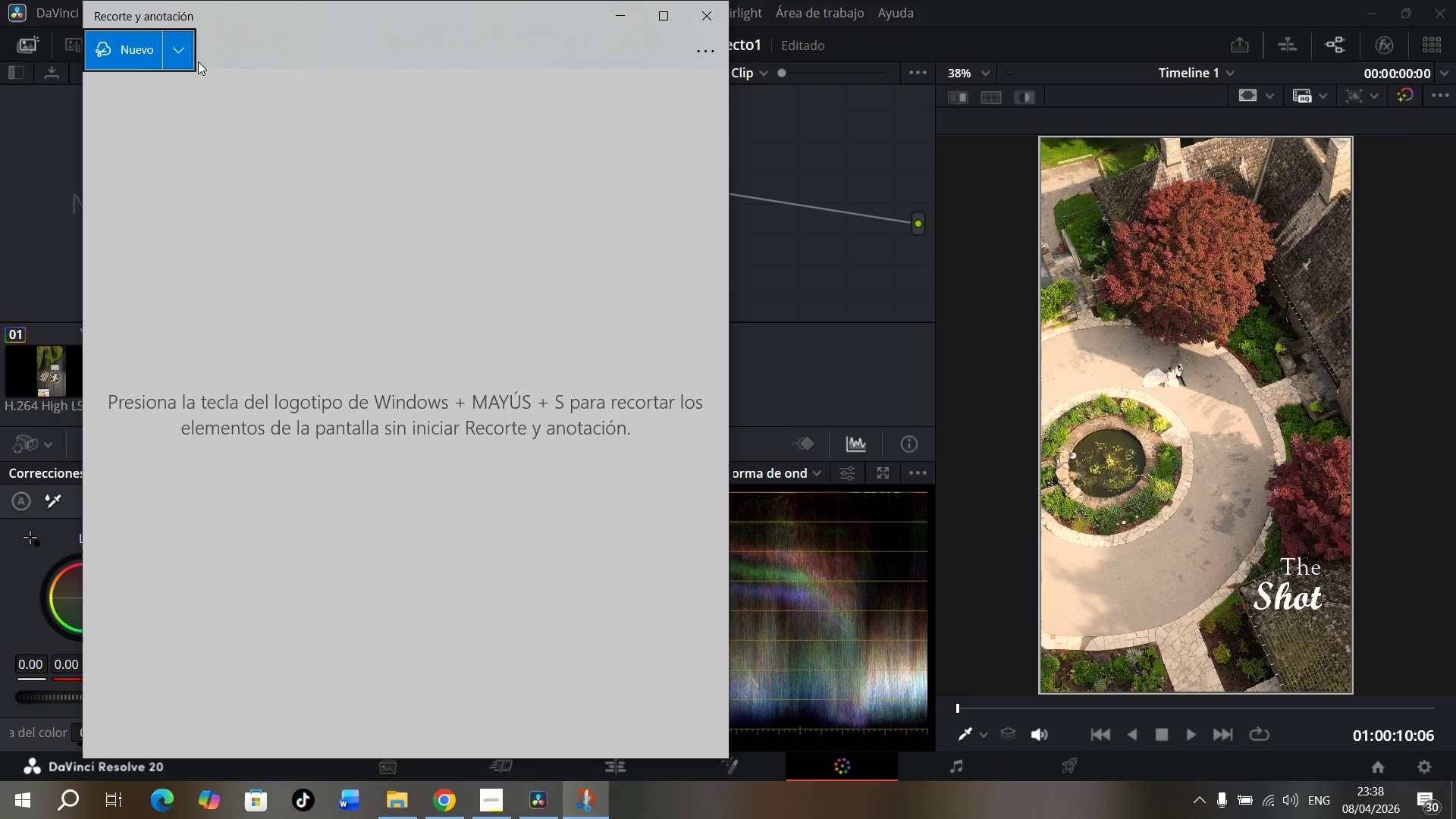 
left_click([107, 49])
 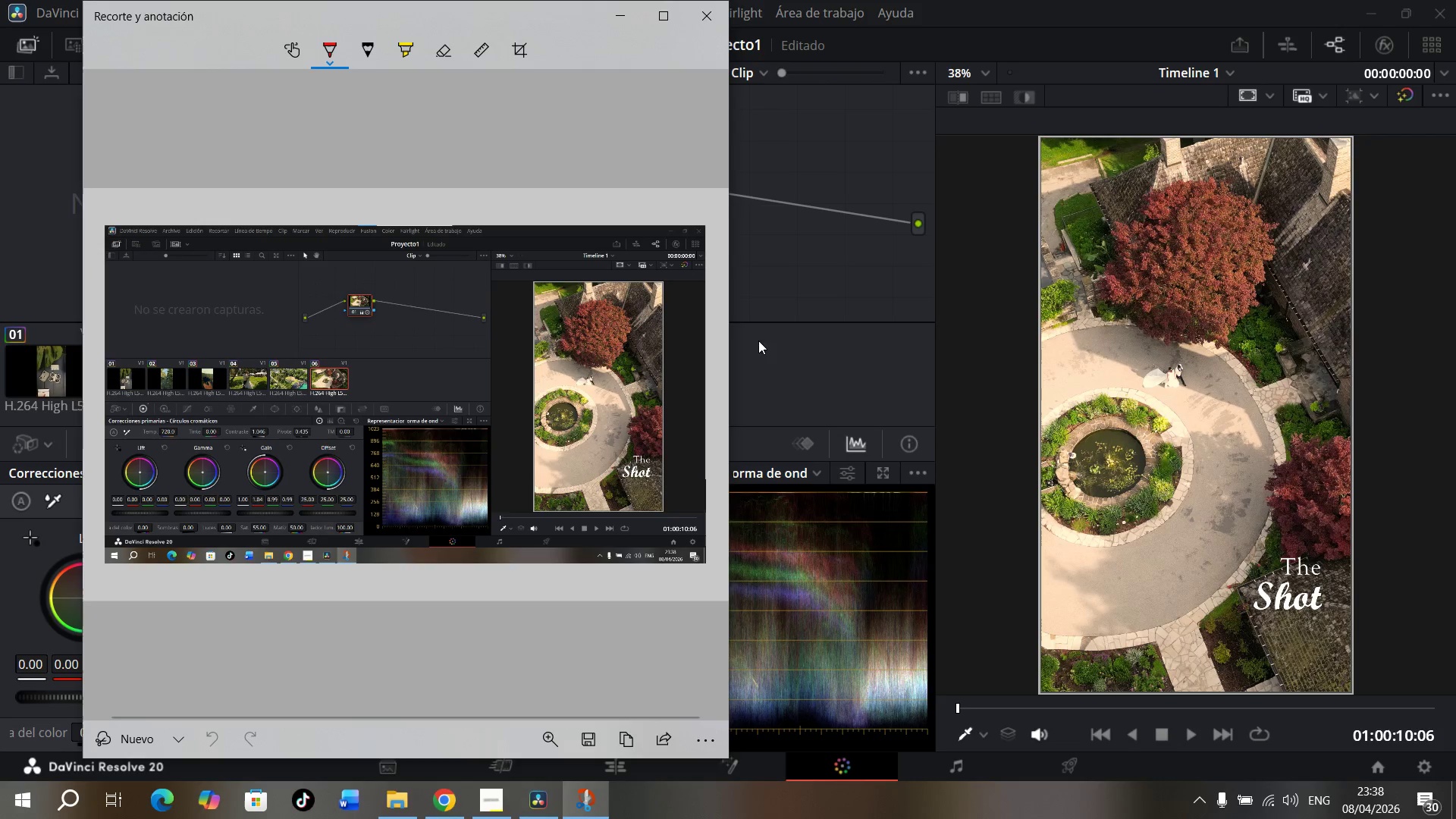 
left_click([585, 740])
 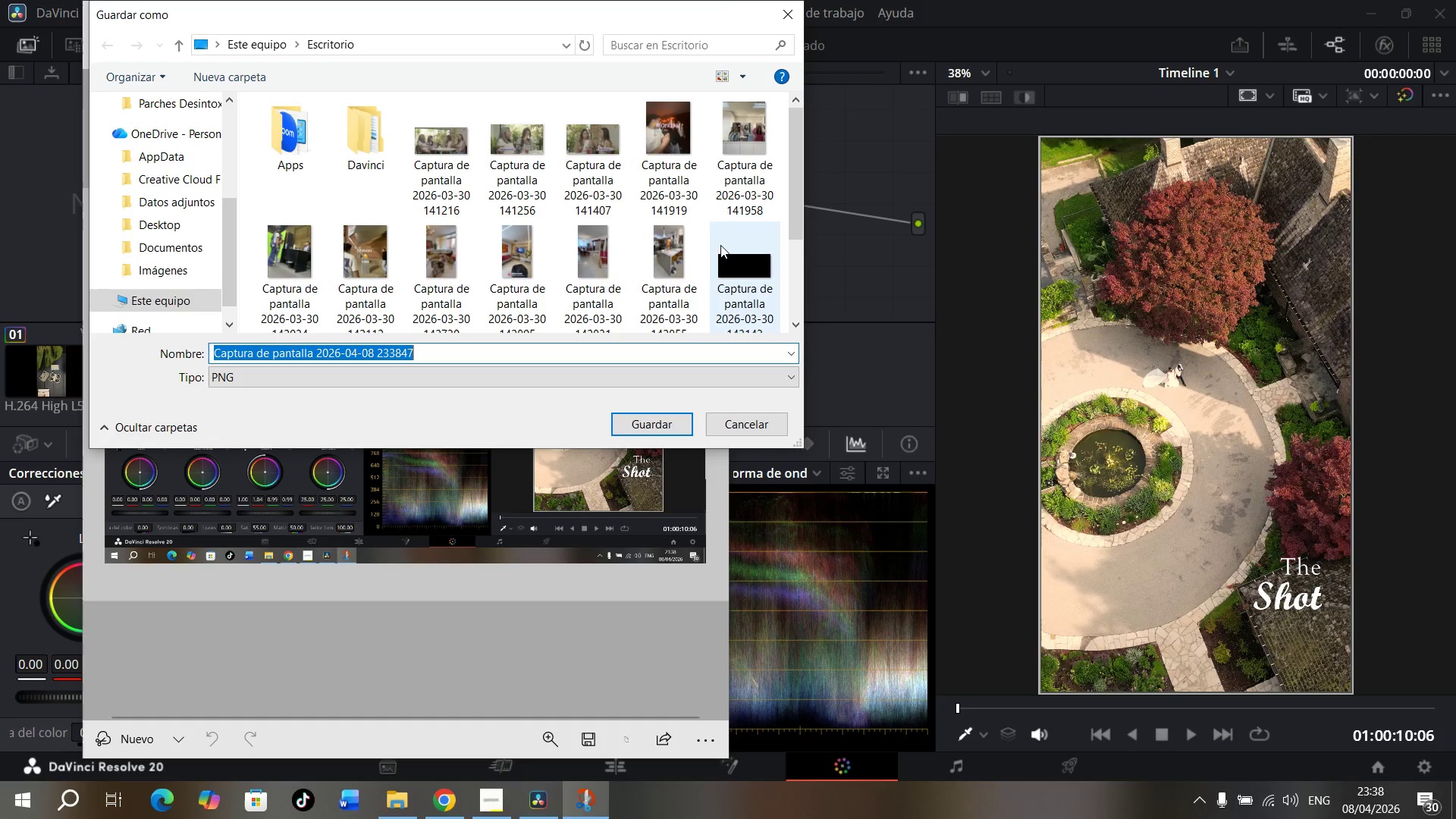 
left_click([667, 428])
 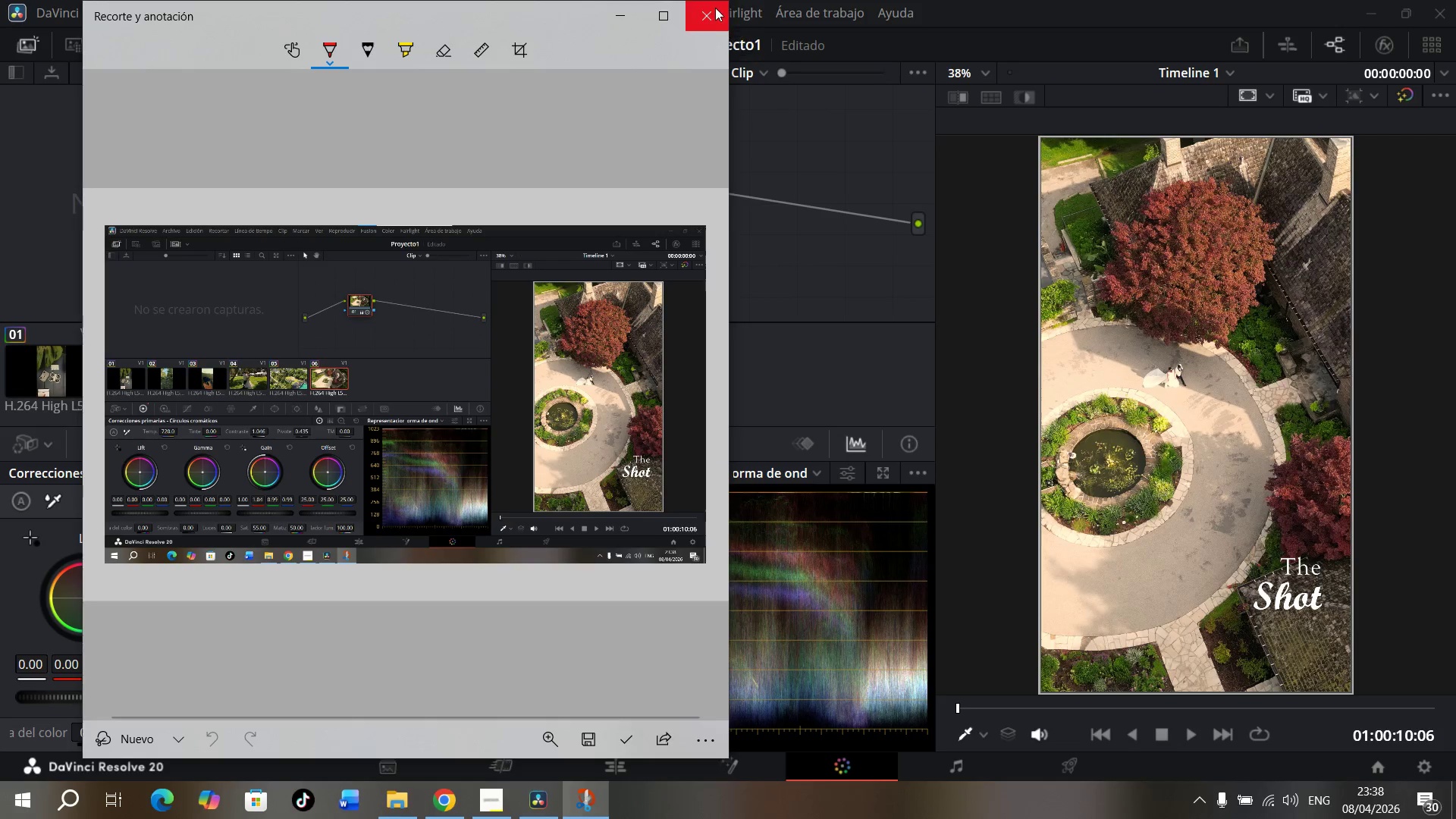 
left_click([715, 7])
 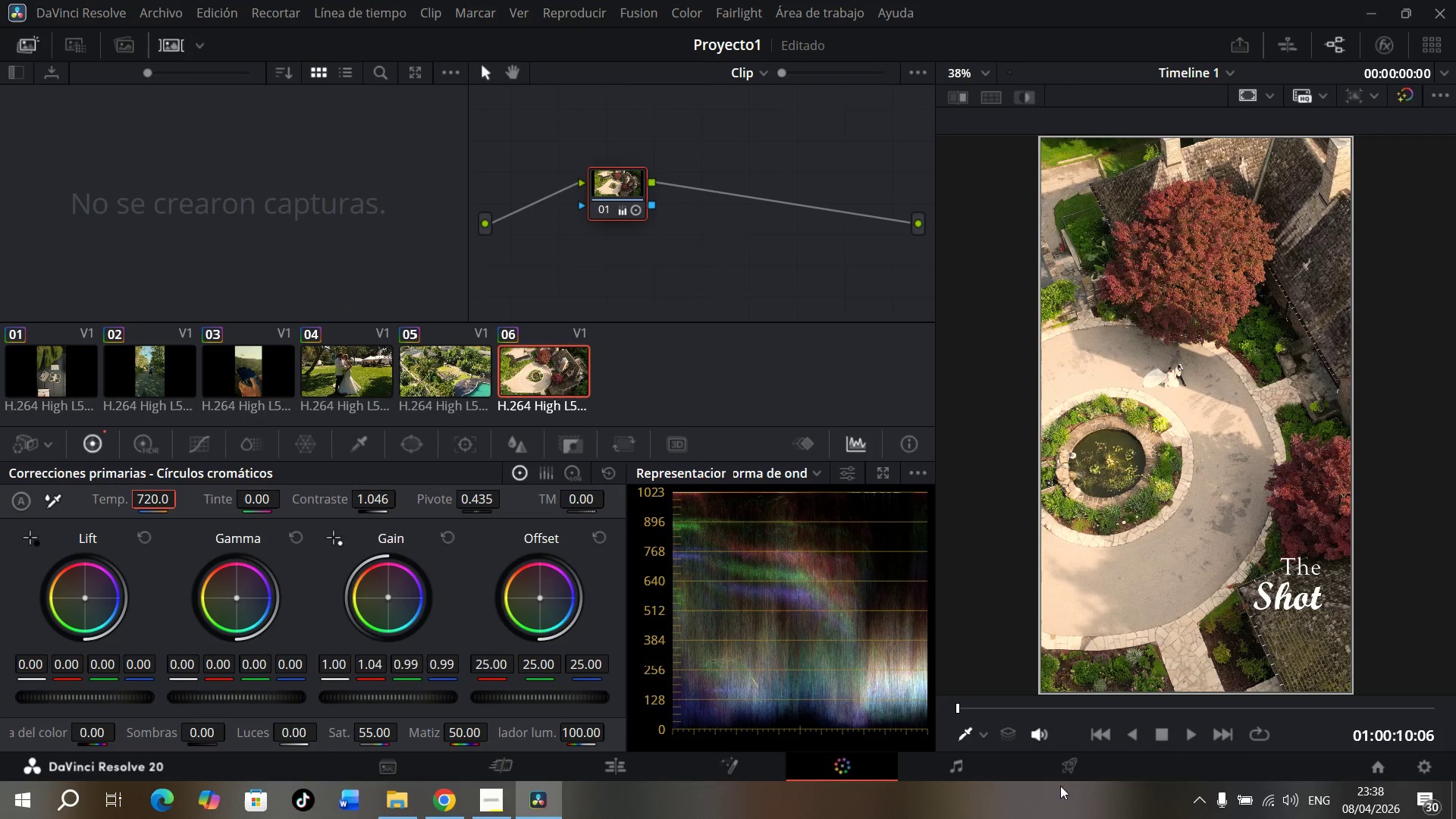 
left_click([1059, 774])
 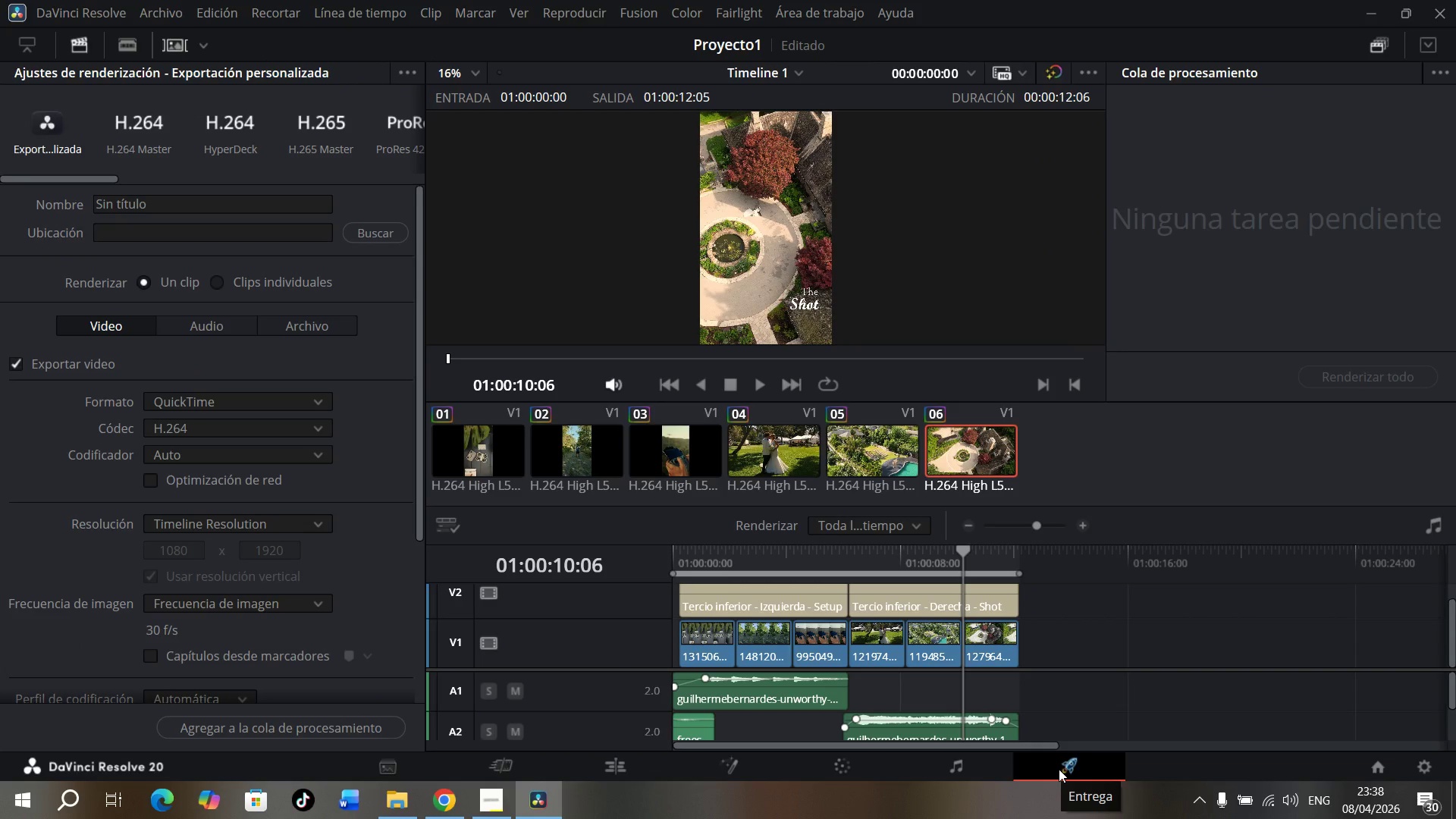 
hold_key(key=PlayPause, duration=17.0)
 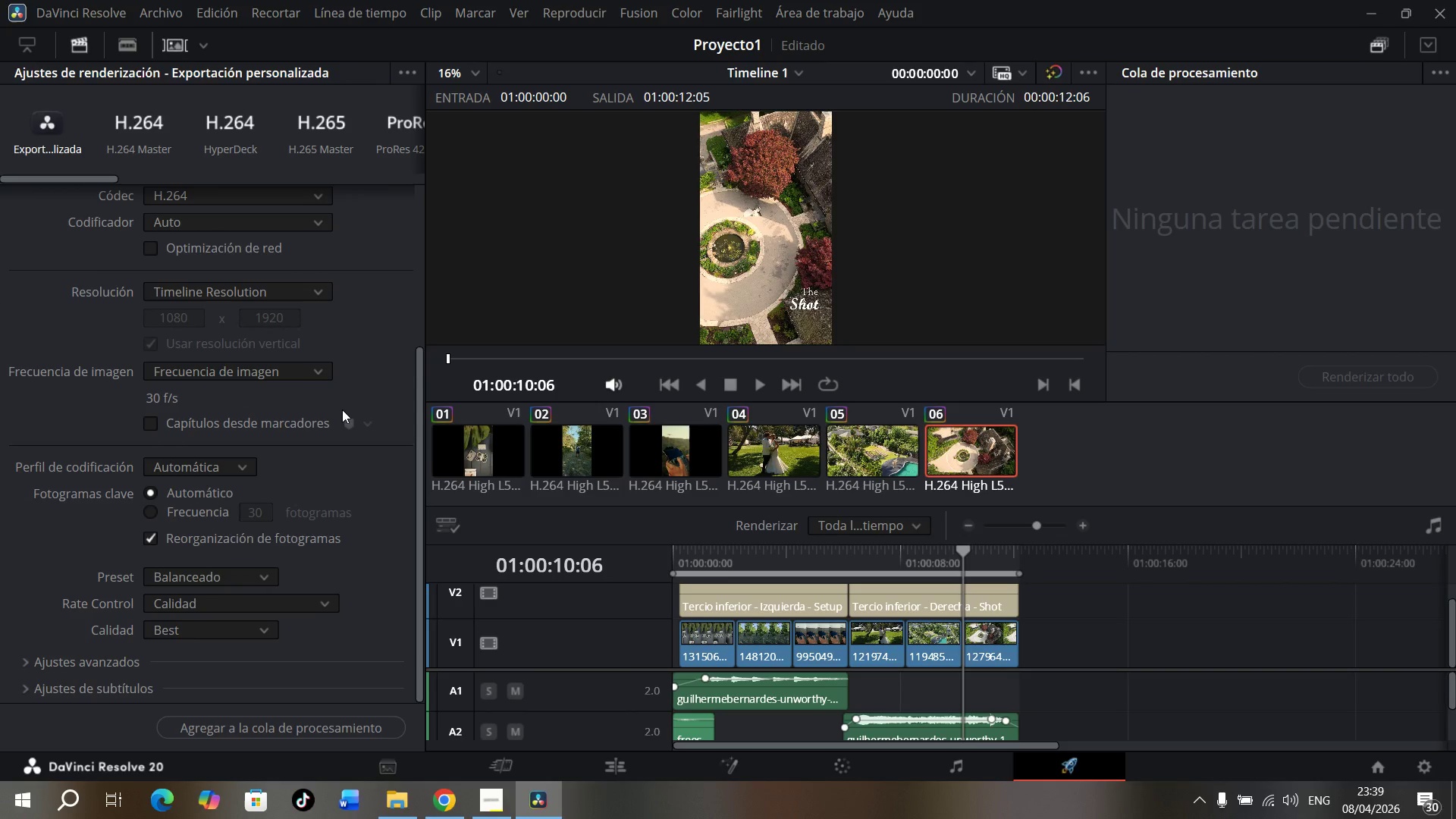 
left_click_drag(start_coordinate=[155, 209], to_coordinate=[101, 203])
 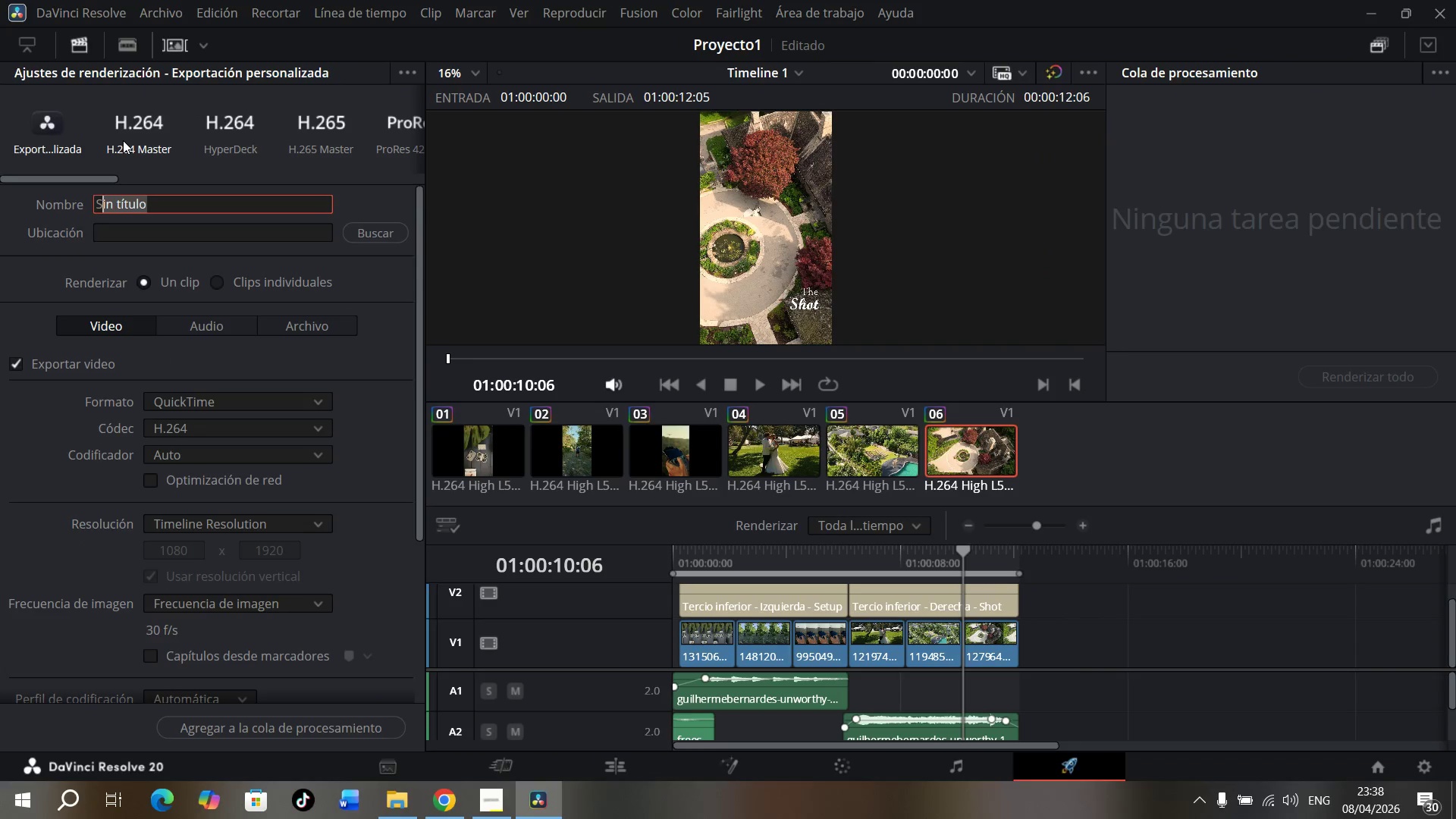 
key(Backspace)
key(Backspace)
type(Proyecto)
 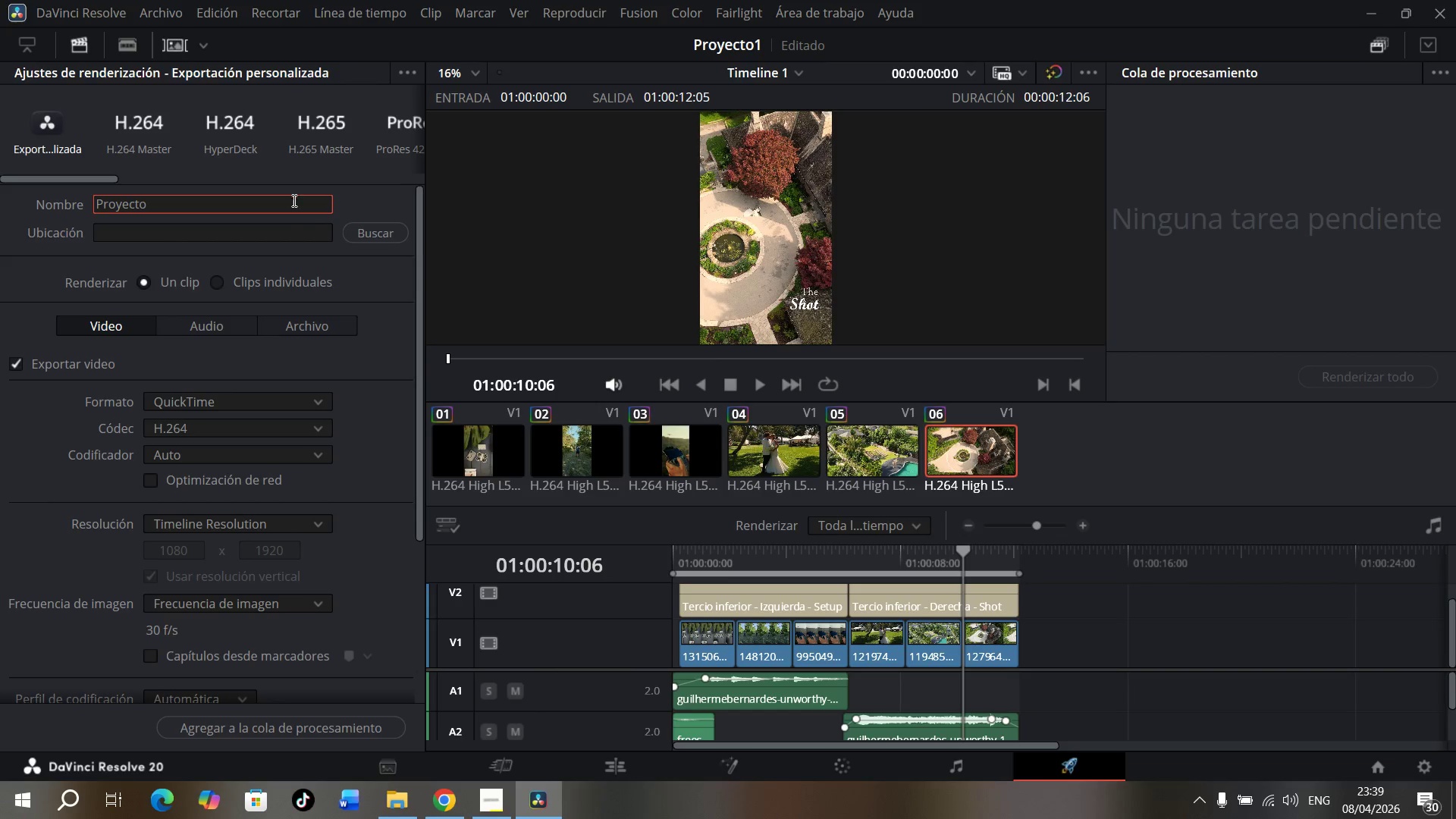 
left_click([356, 232])
 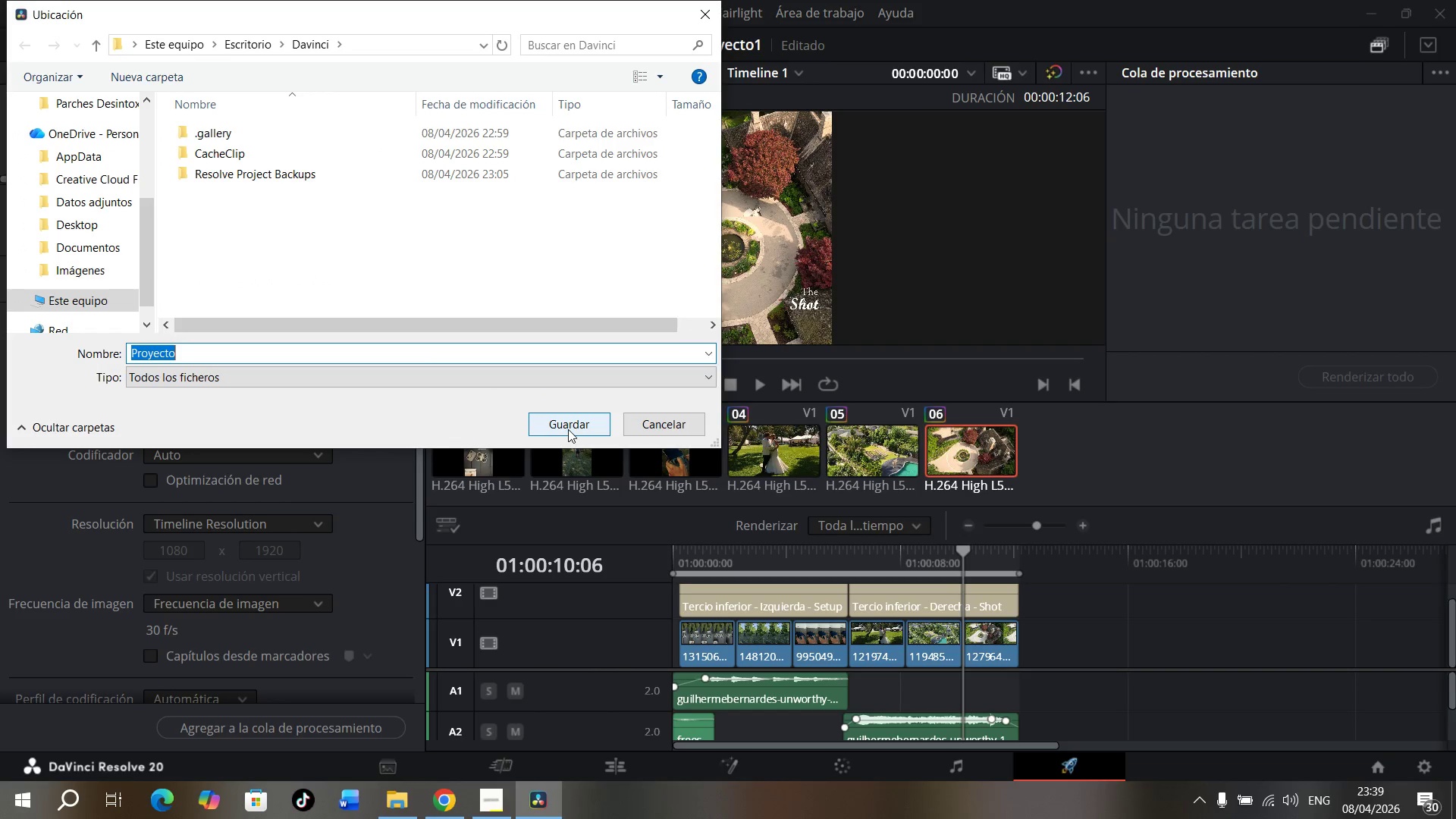 
left_click([569, 428])
 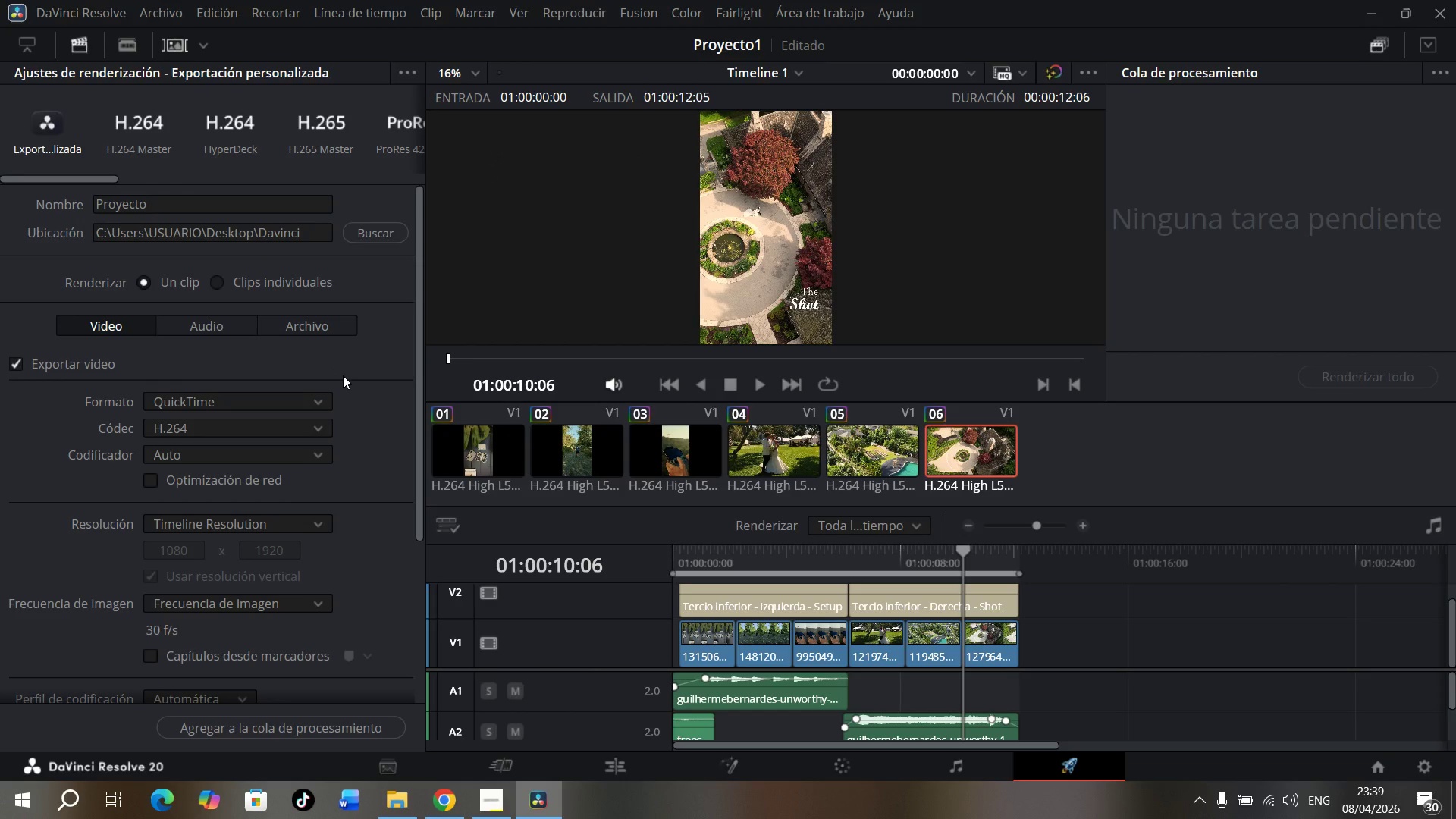 
scroll: coordinate [342, 410], scroll_direction: down, amount: 4.0
 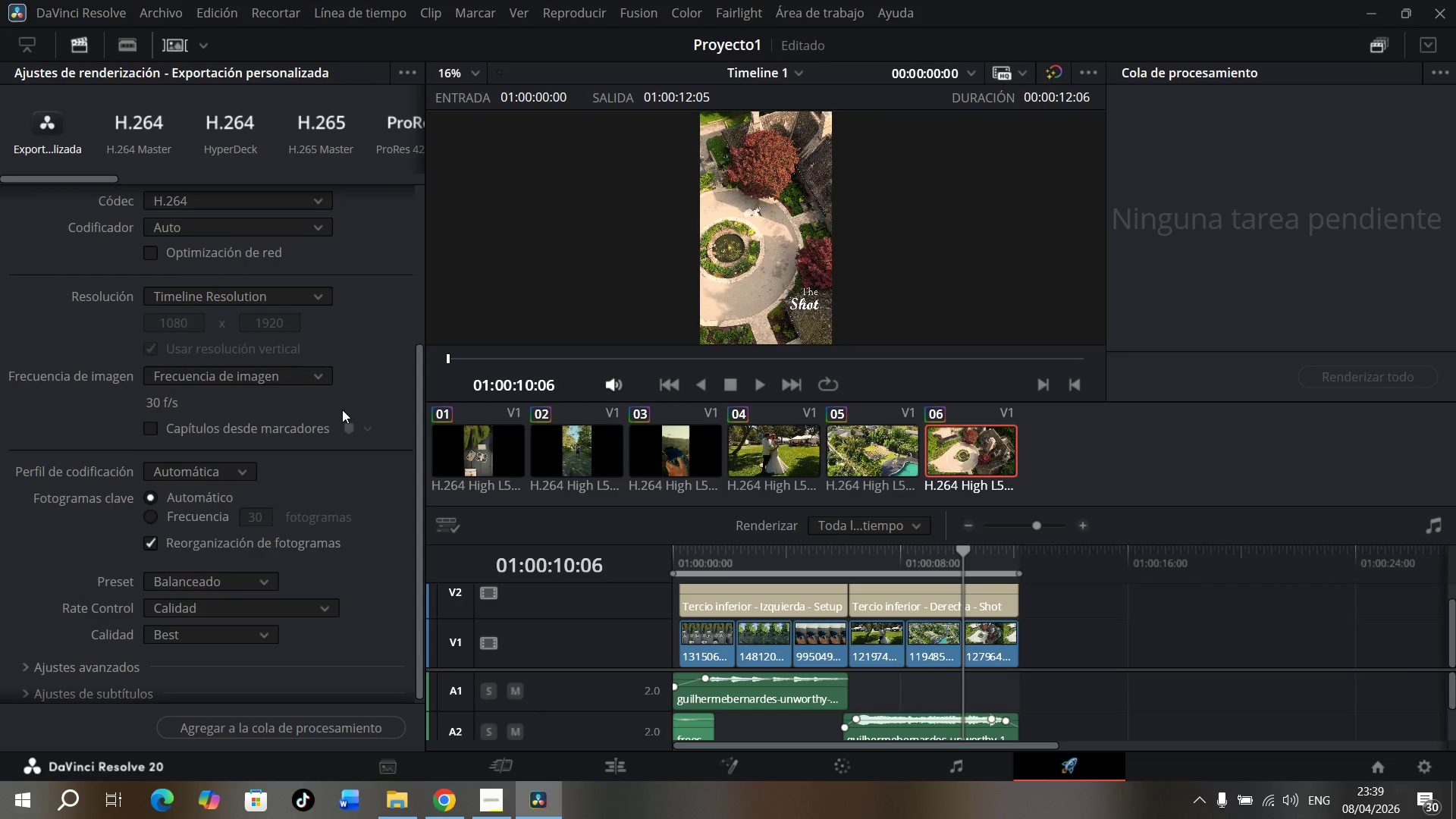 
hold_key(key=PlayPause, duration=21.0)
 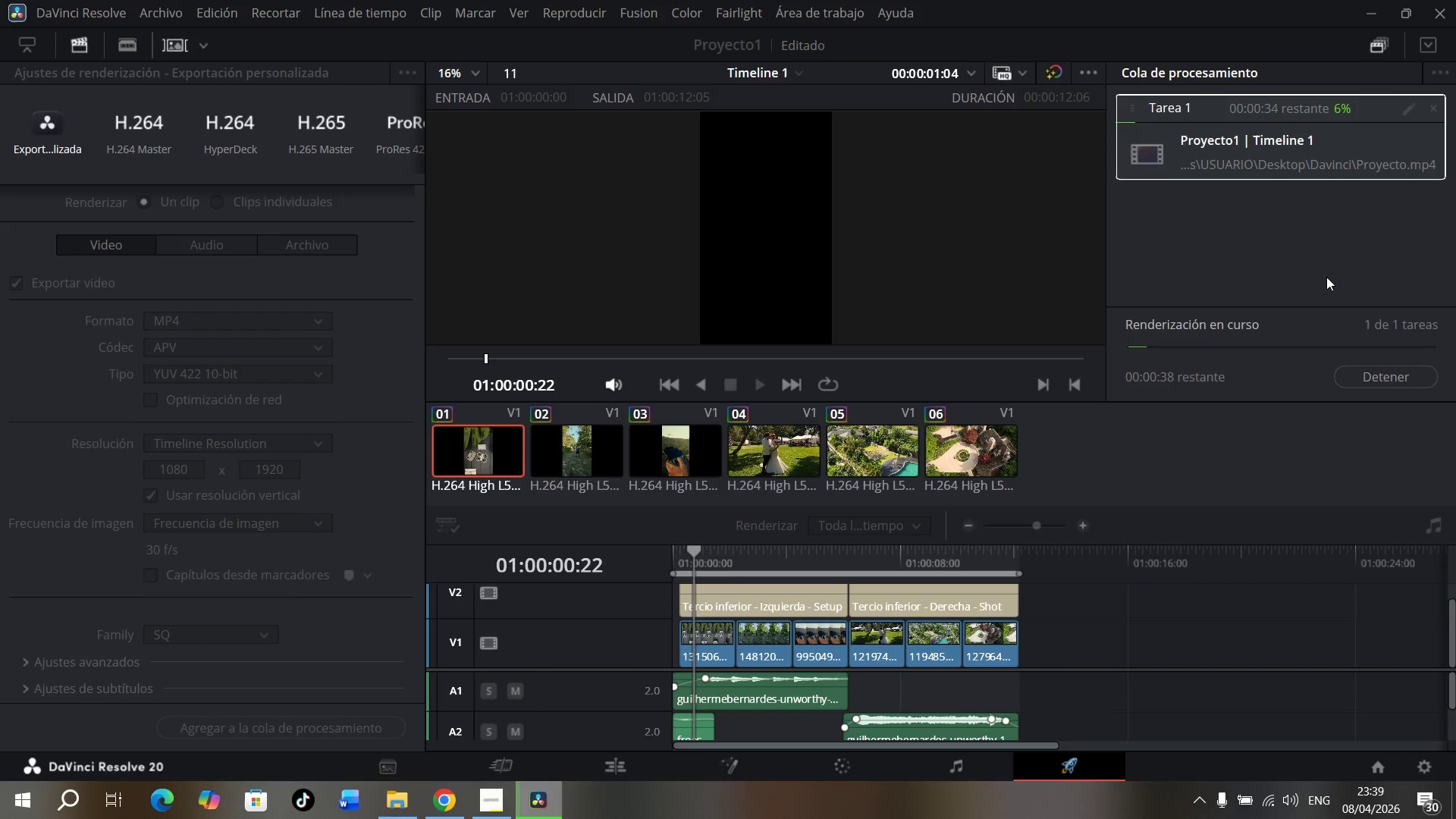 
scroll: coordinate [343, 403], scroll_direction: up, amount: 2.0
 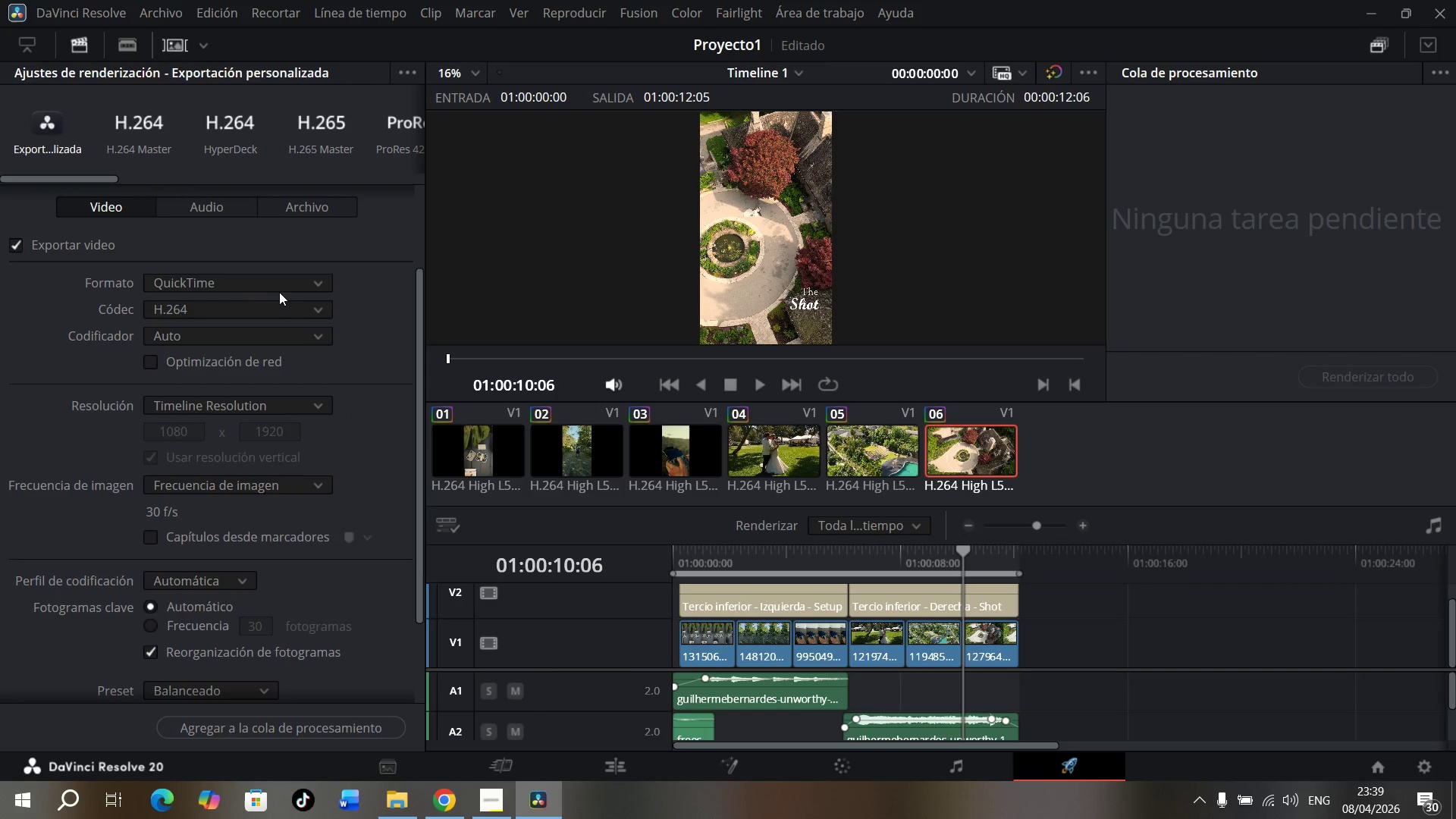 
left_click([280, 281])
 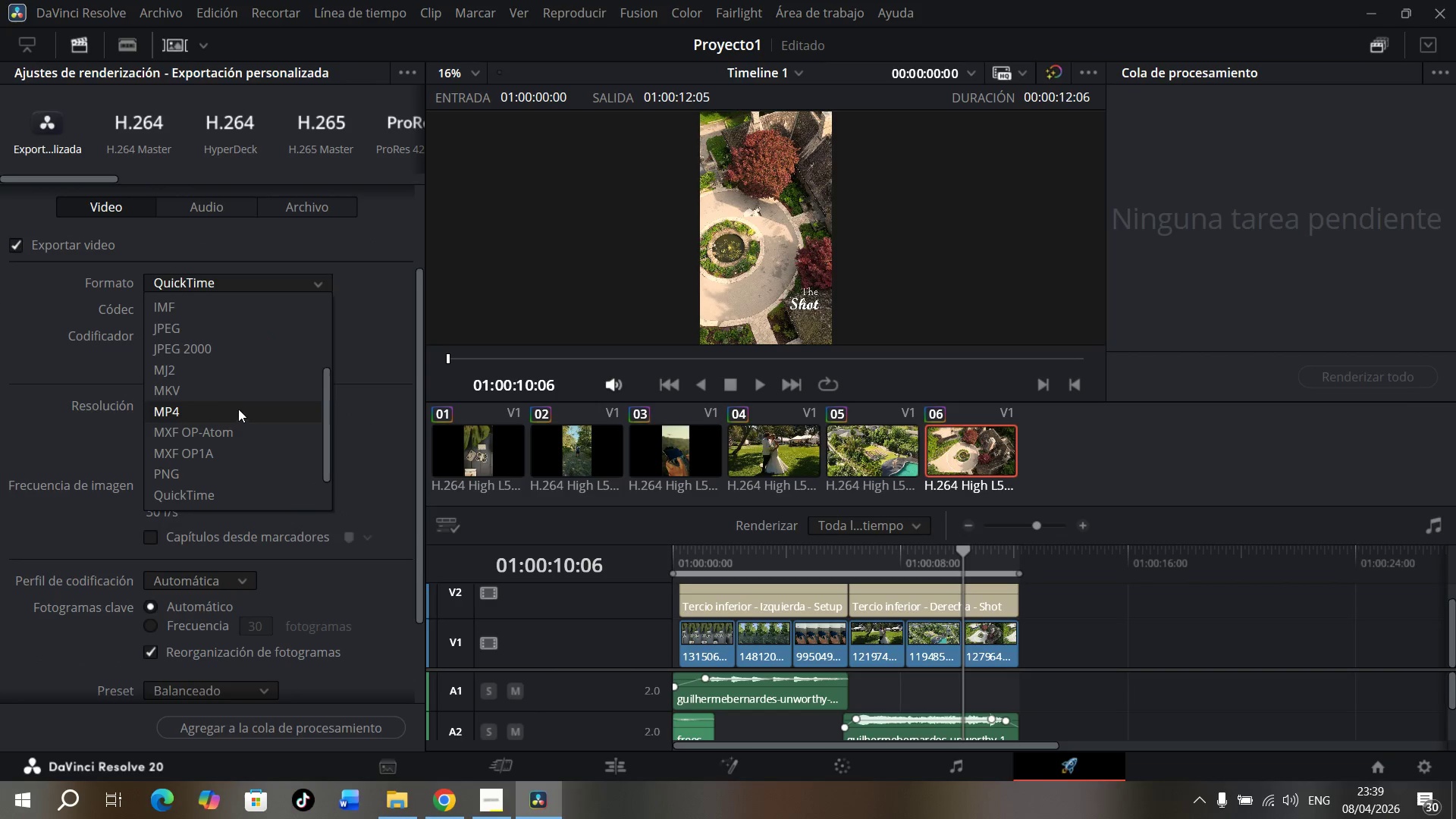 
left_click([238, 409])
 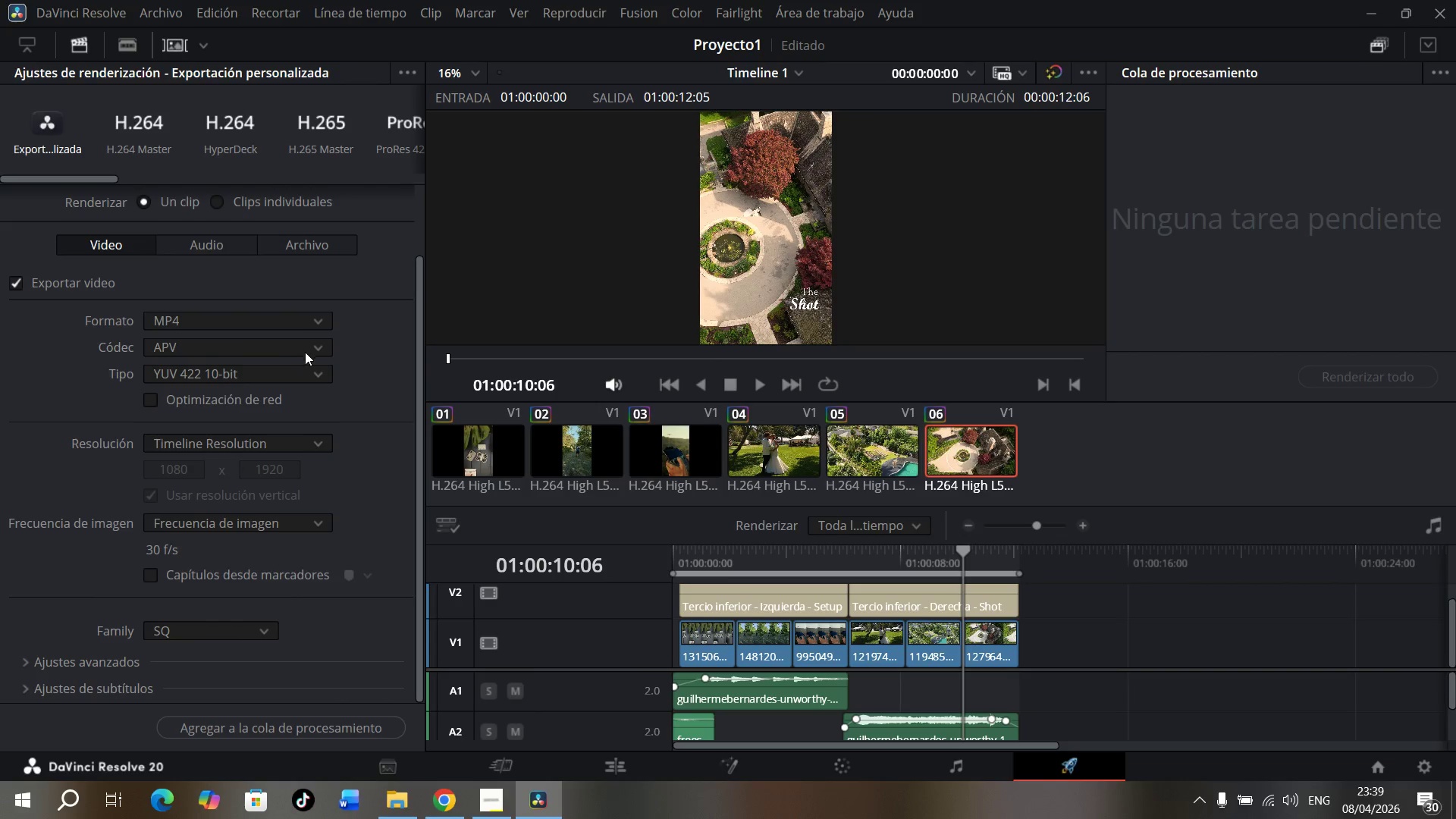 
scroll: coordinate [350, 599], scroll_direction: down, amount: 5.0
 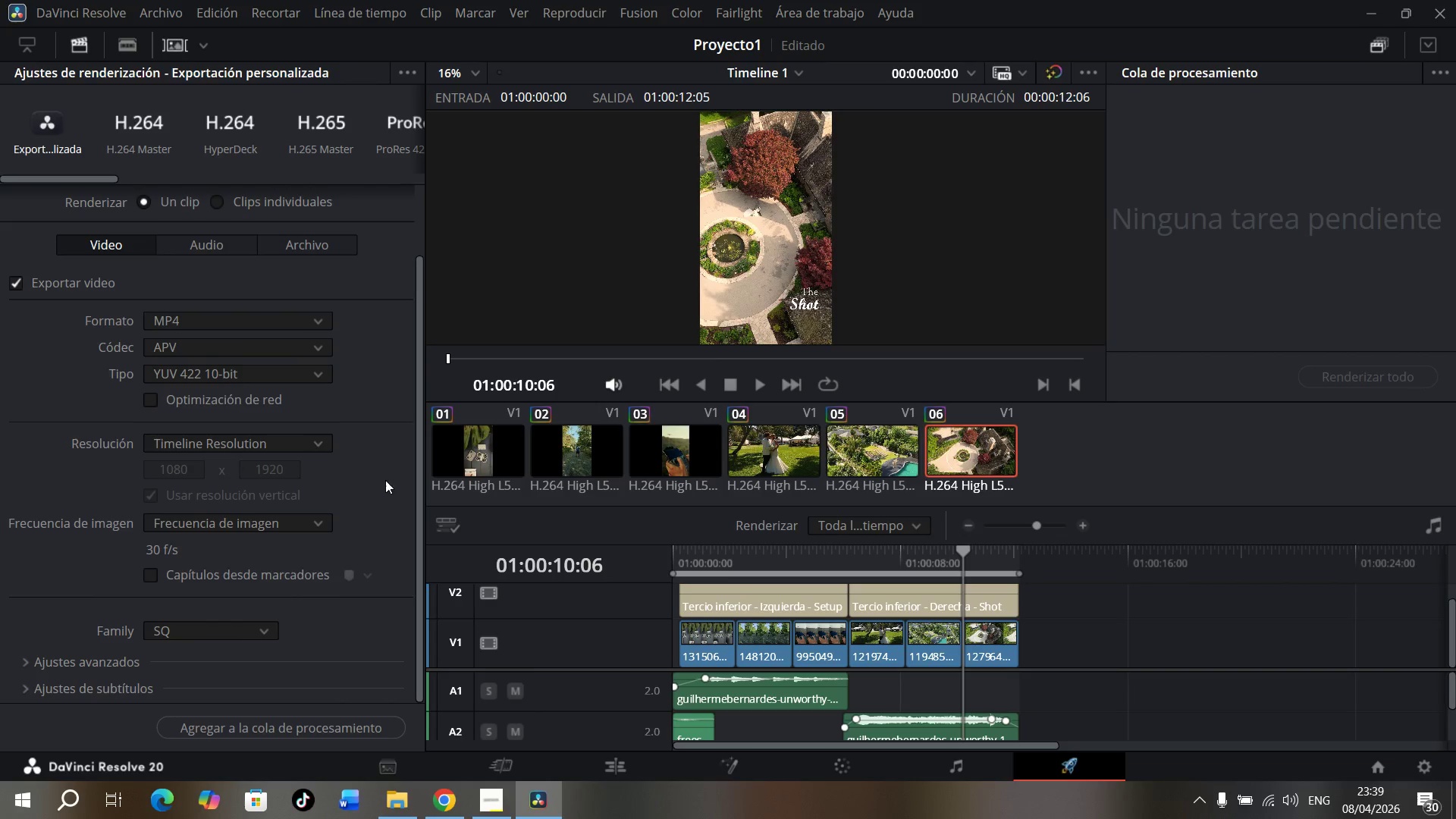 
scroll: coordinate [382, 469], scroll_direction: up, amount: 2.0
 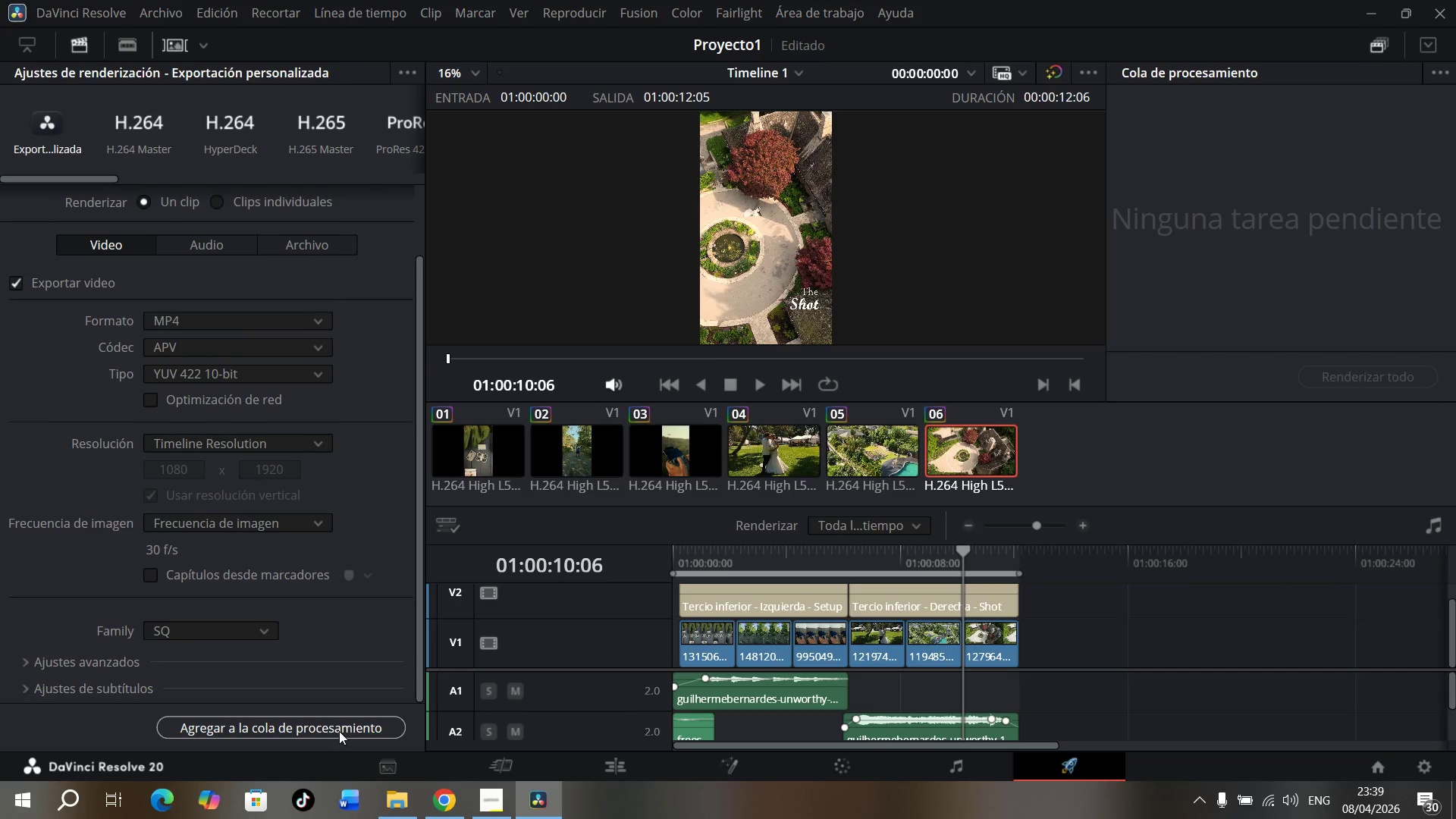 
left_click([340, 733])
 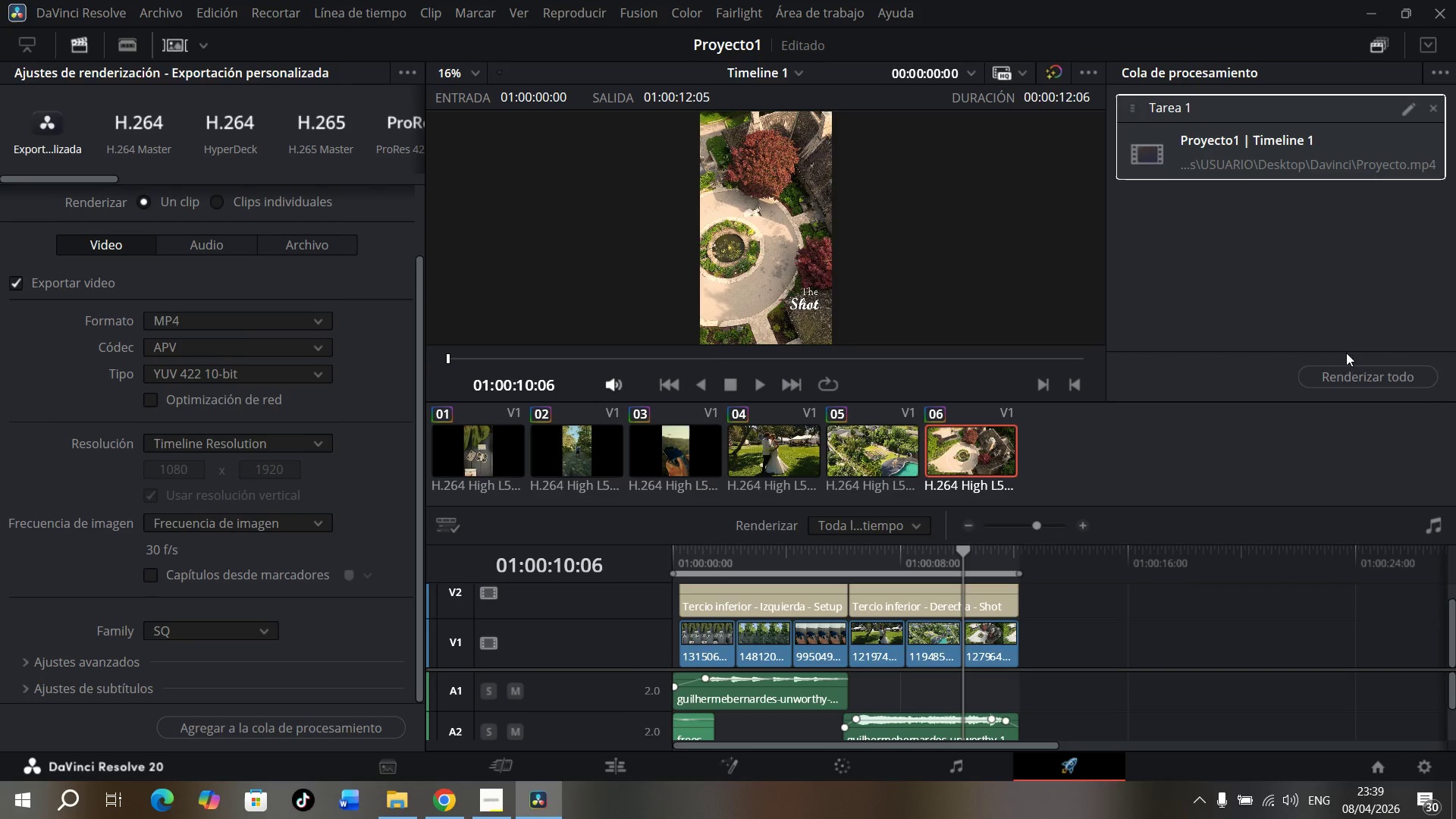 
left_click([1353, 381])
 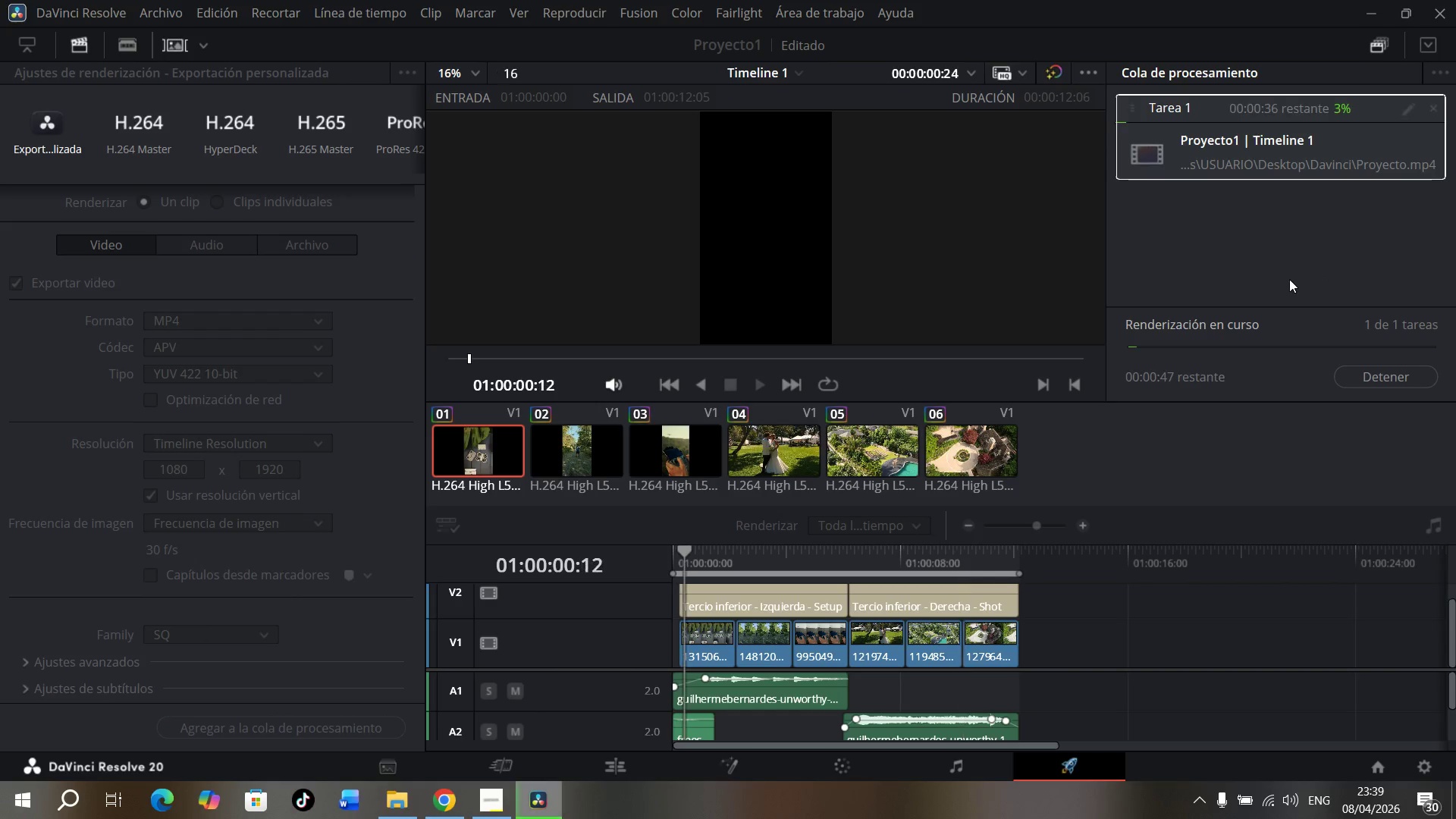 
hold_key(key=PlayPause, duration=26.27)
 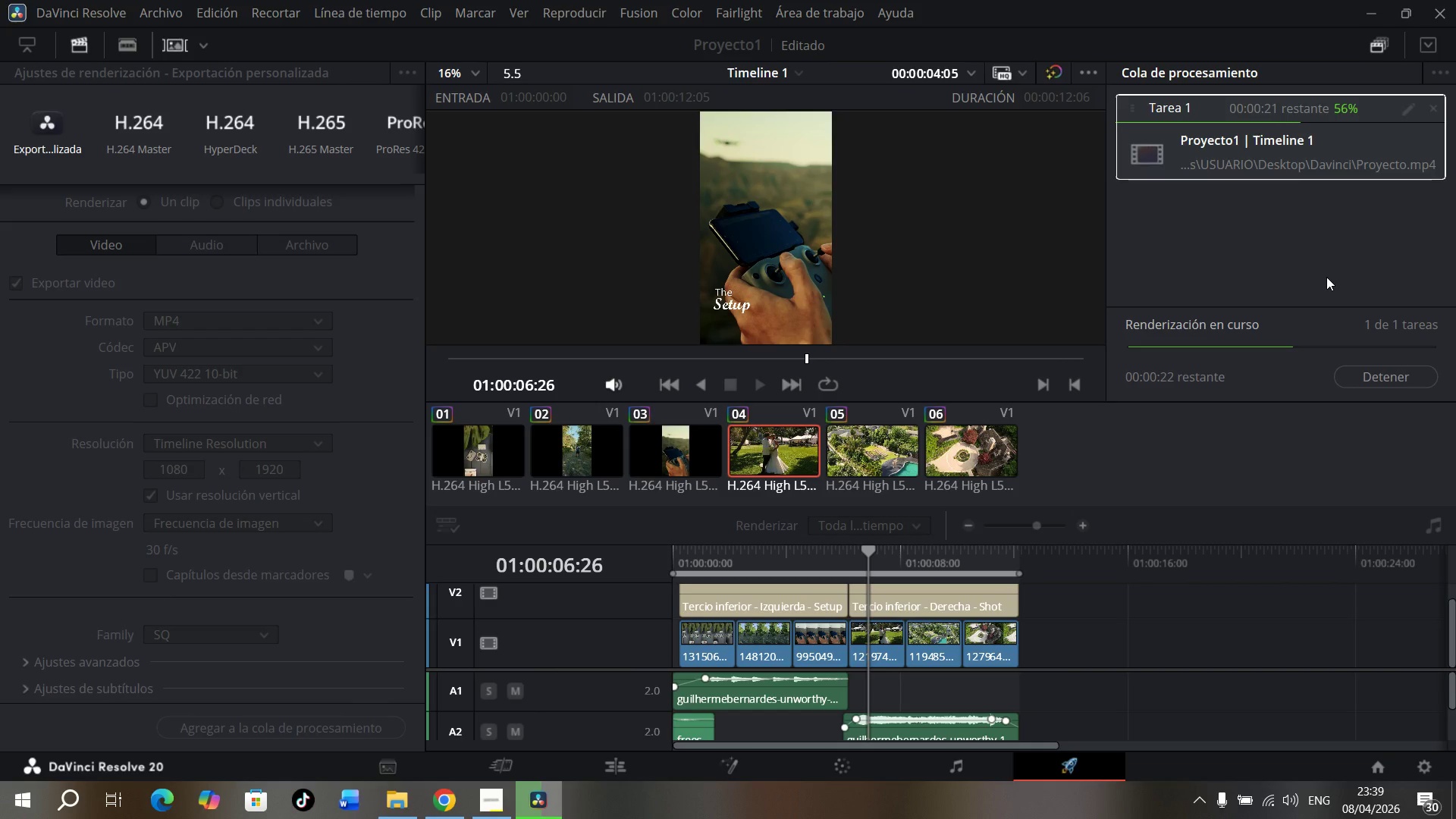 
hold_key(key=PlayPause, duration=7.76)
 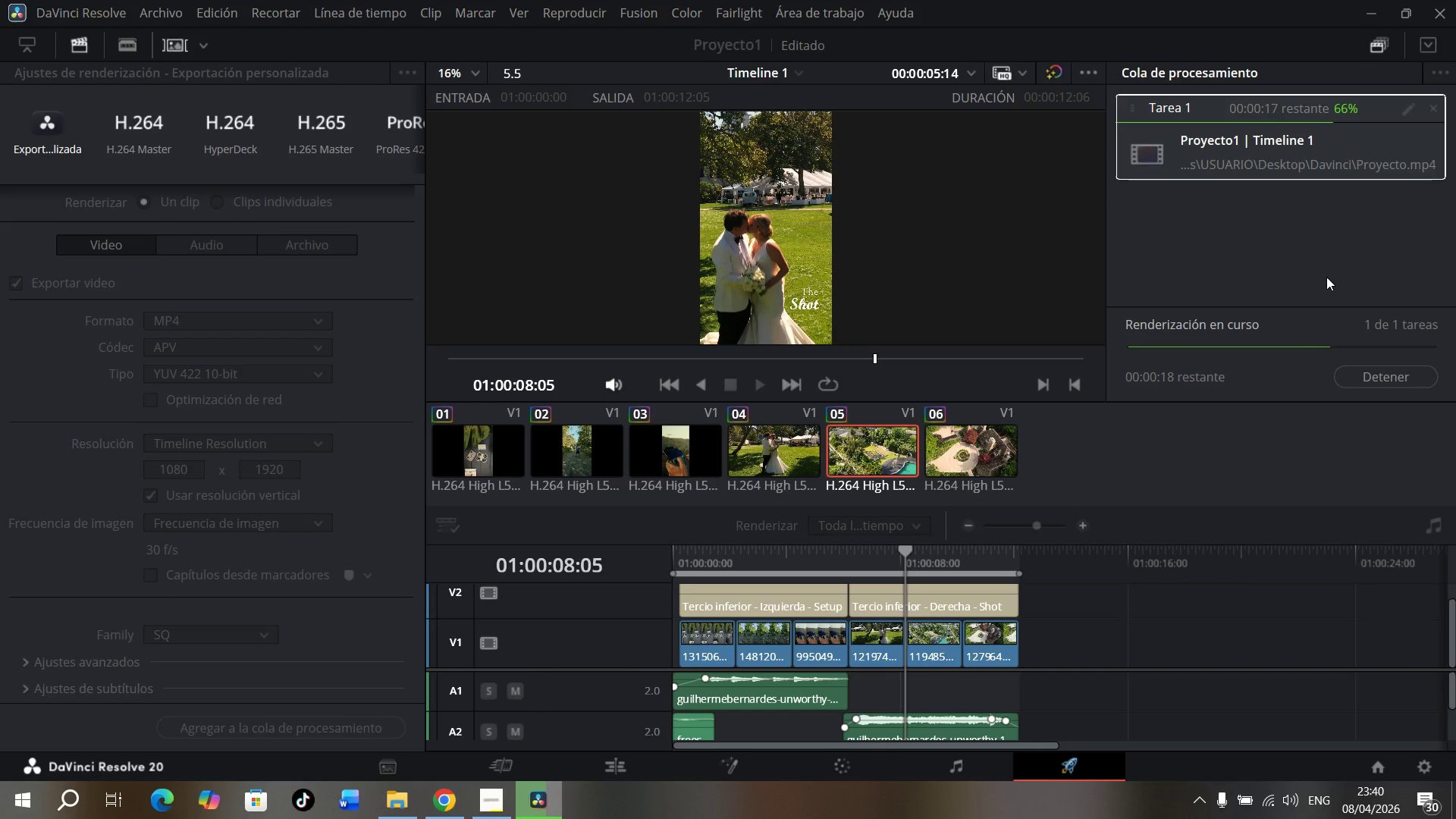 
hold_key(key=PlayPause, duration=19.98)
 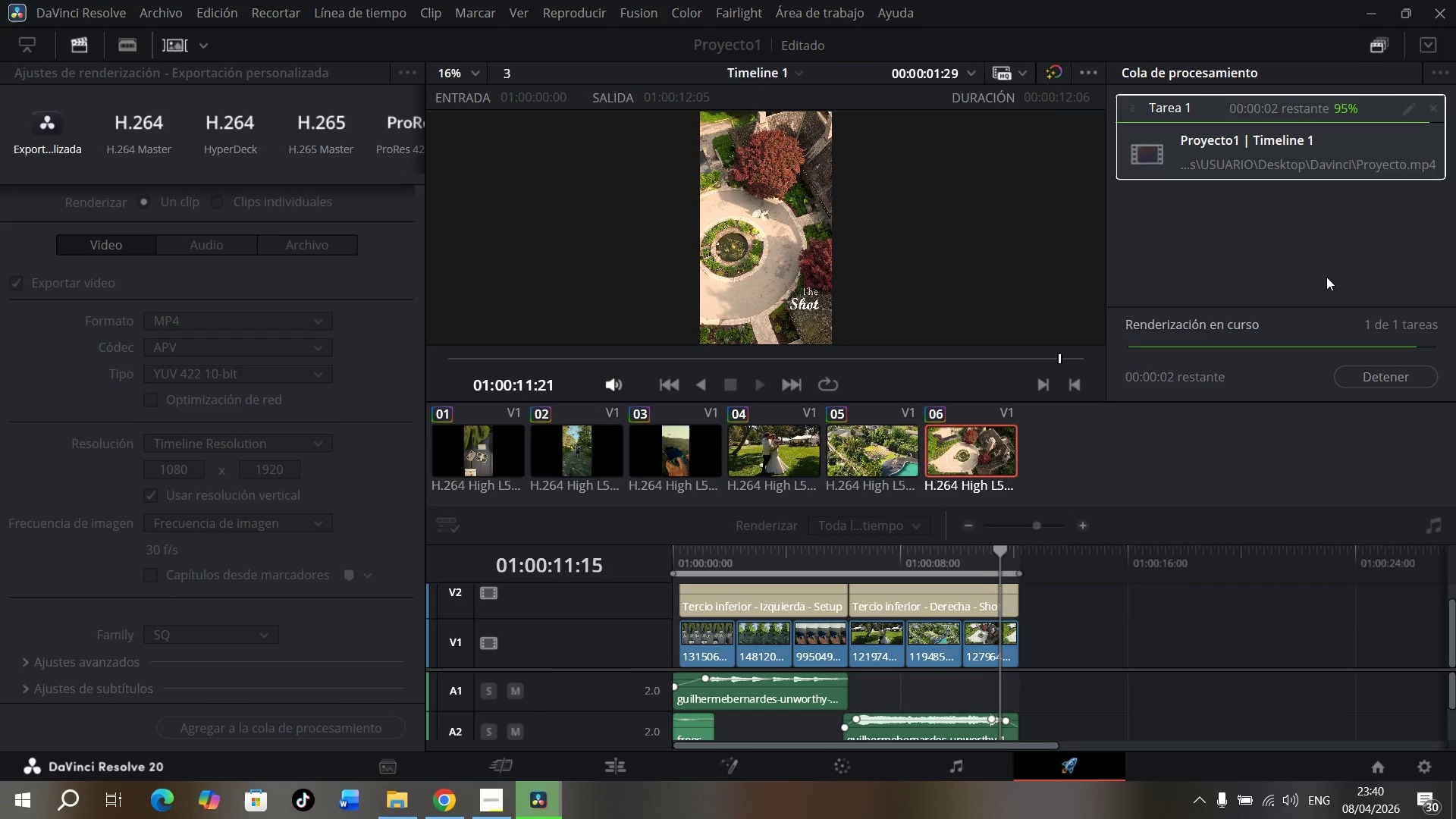 
hold_key(key=PlayPause, duration=14.25)
 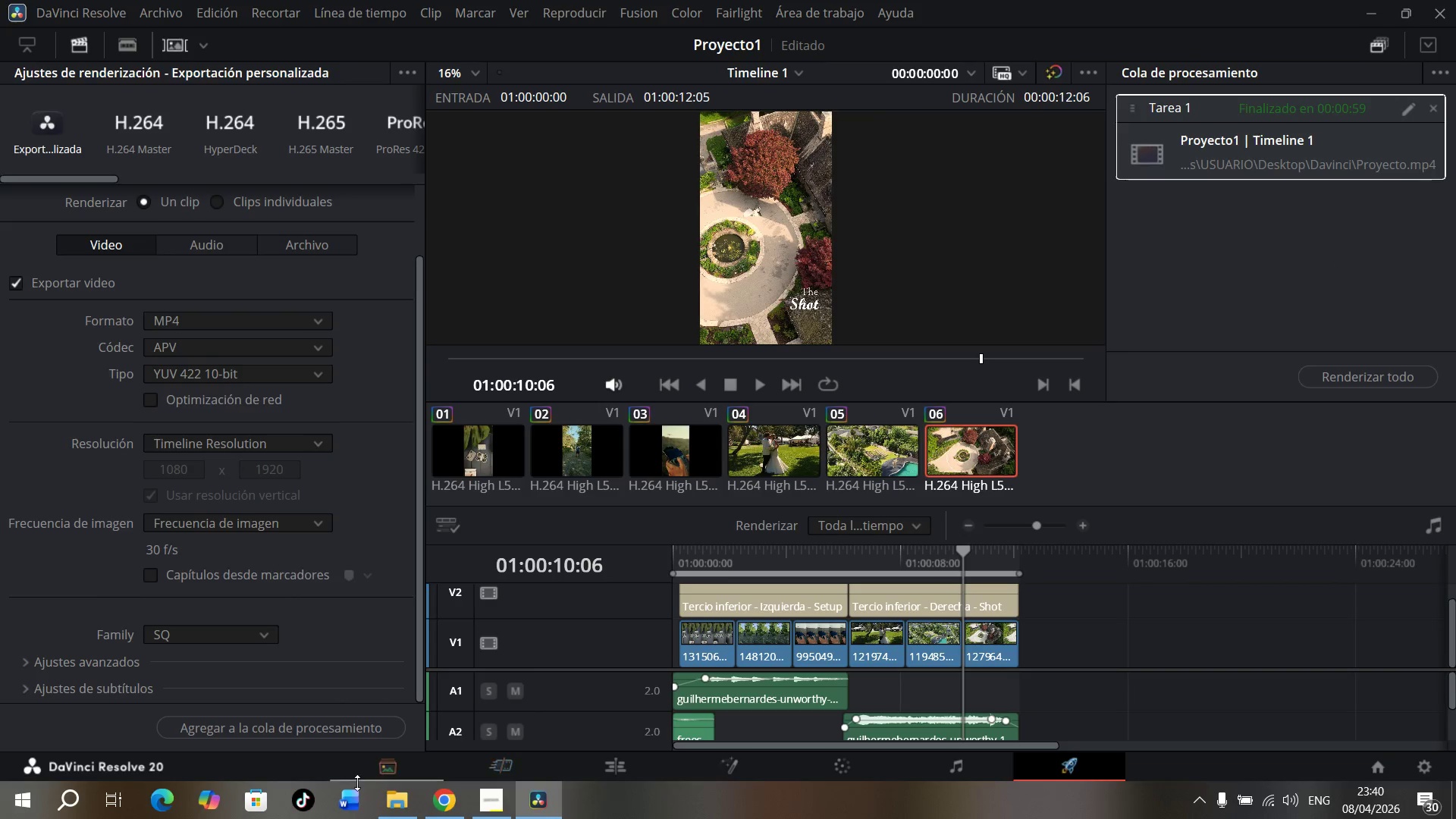 
left_click([405, 799])
 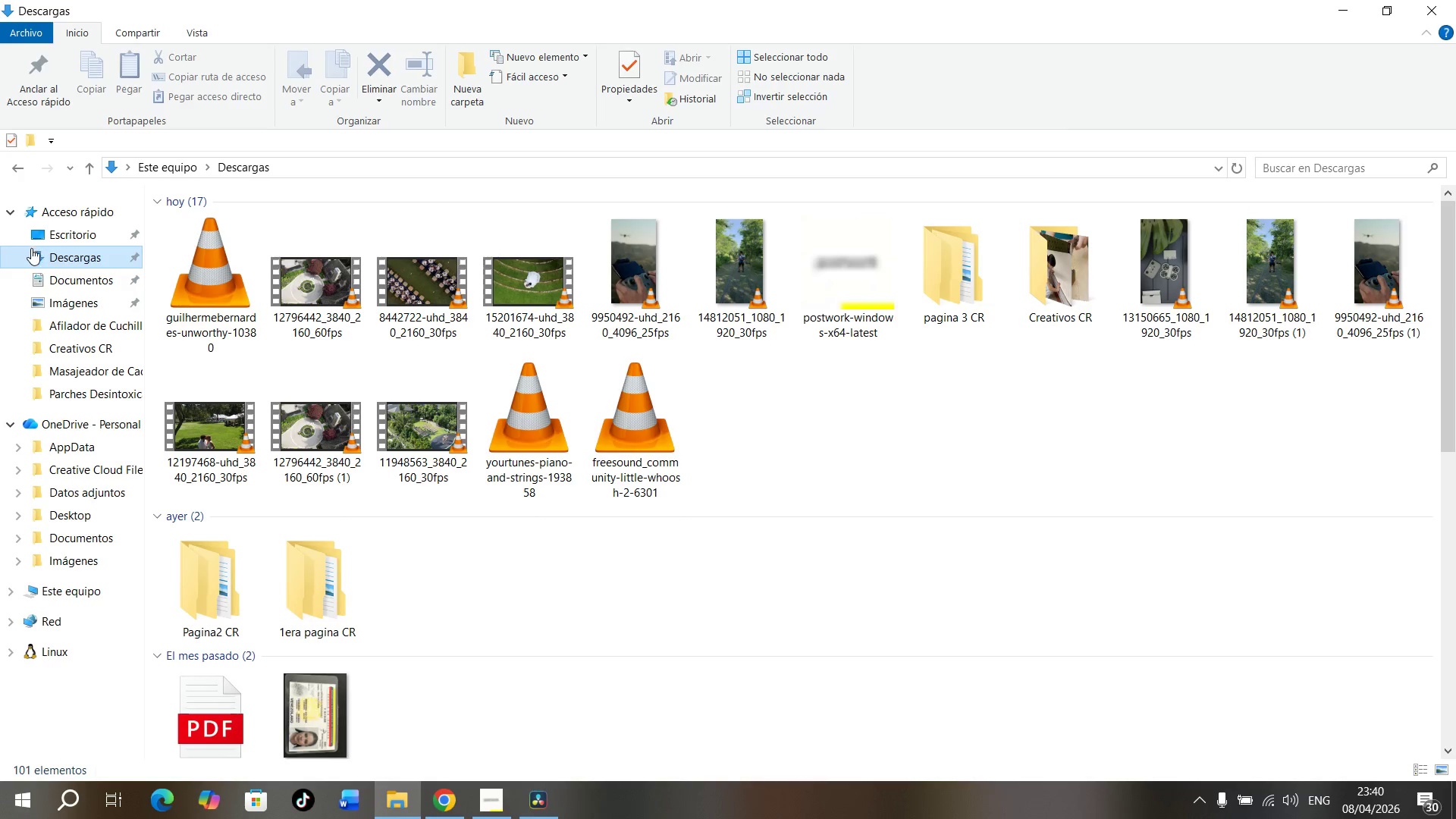 
left_click([65, 242])
 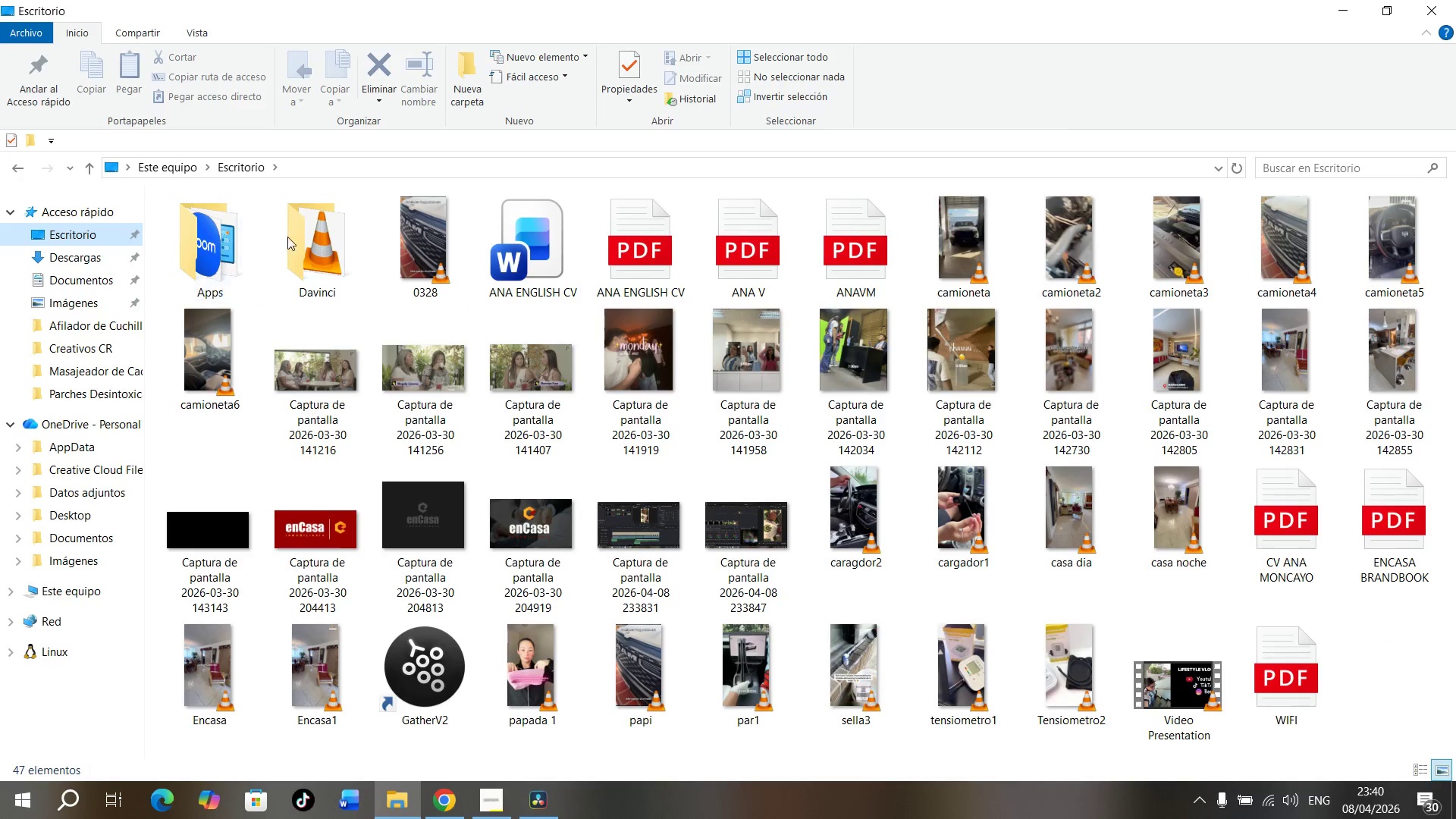 
double_click([297, 234])
 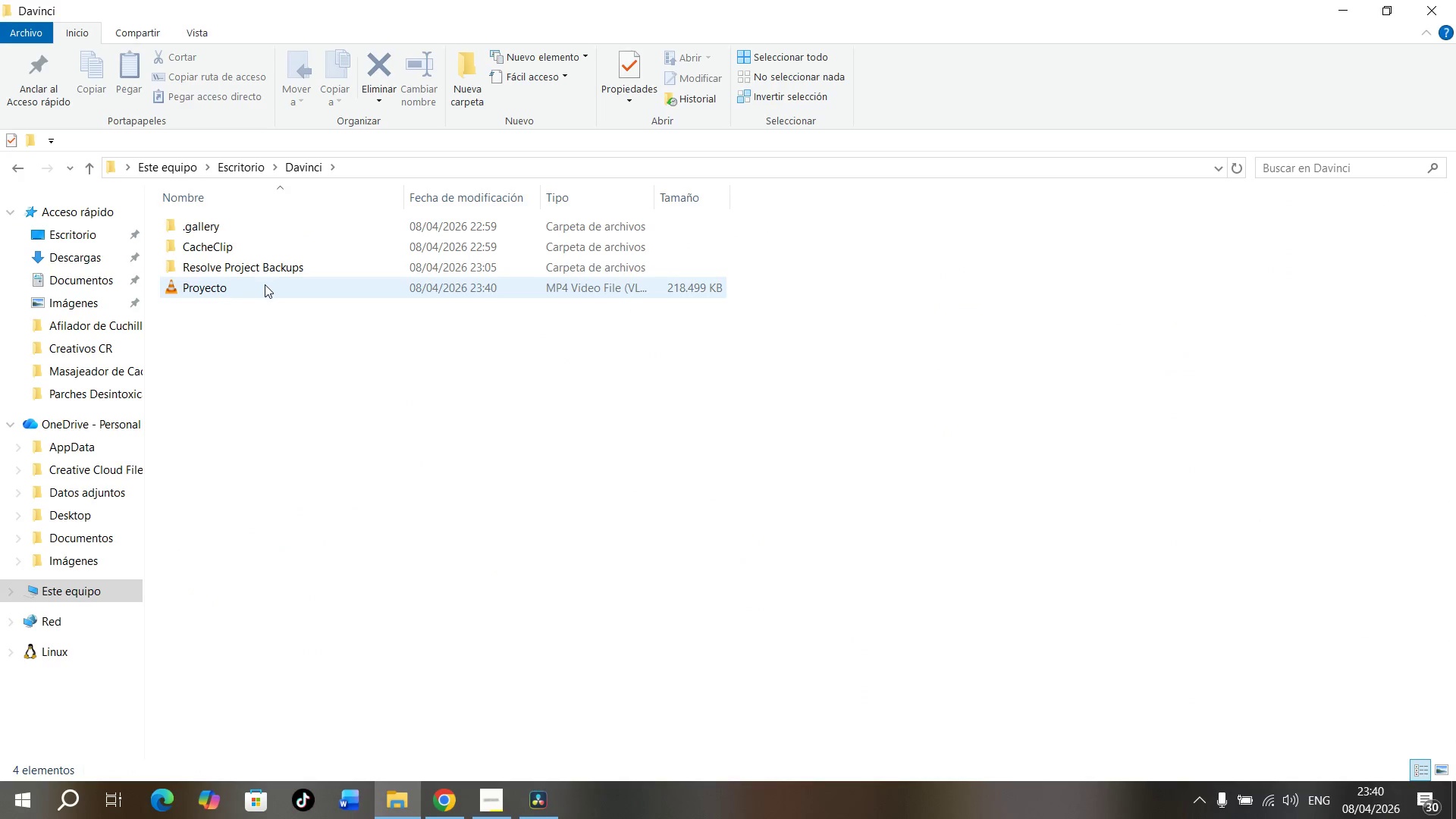 
double_click([265, 284])
 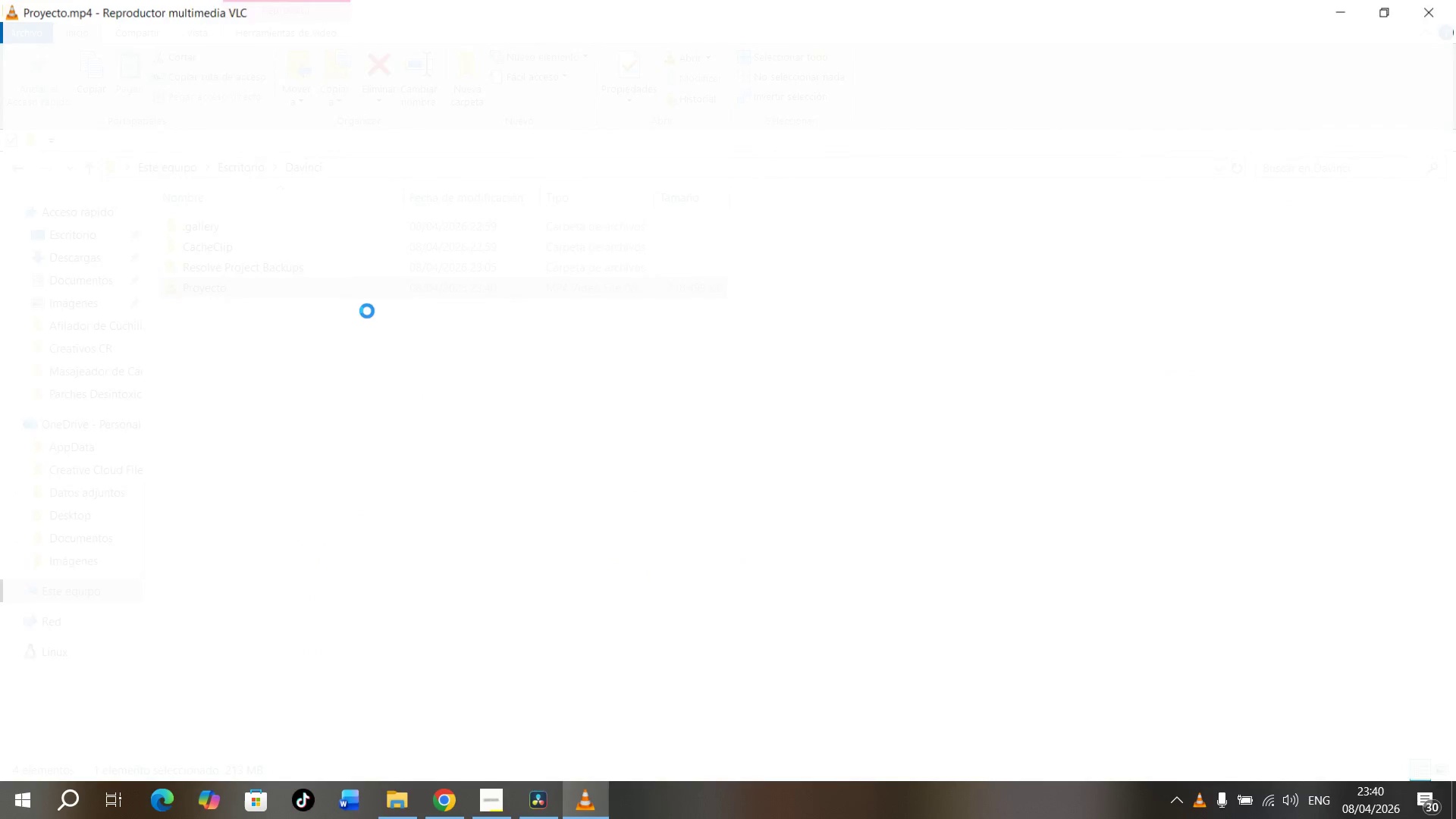 
wait(8.44)
 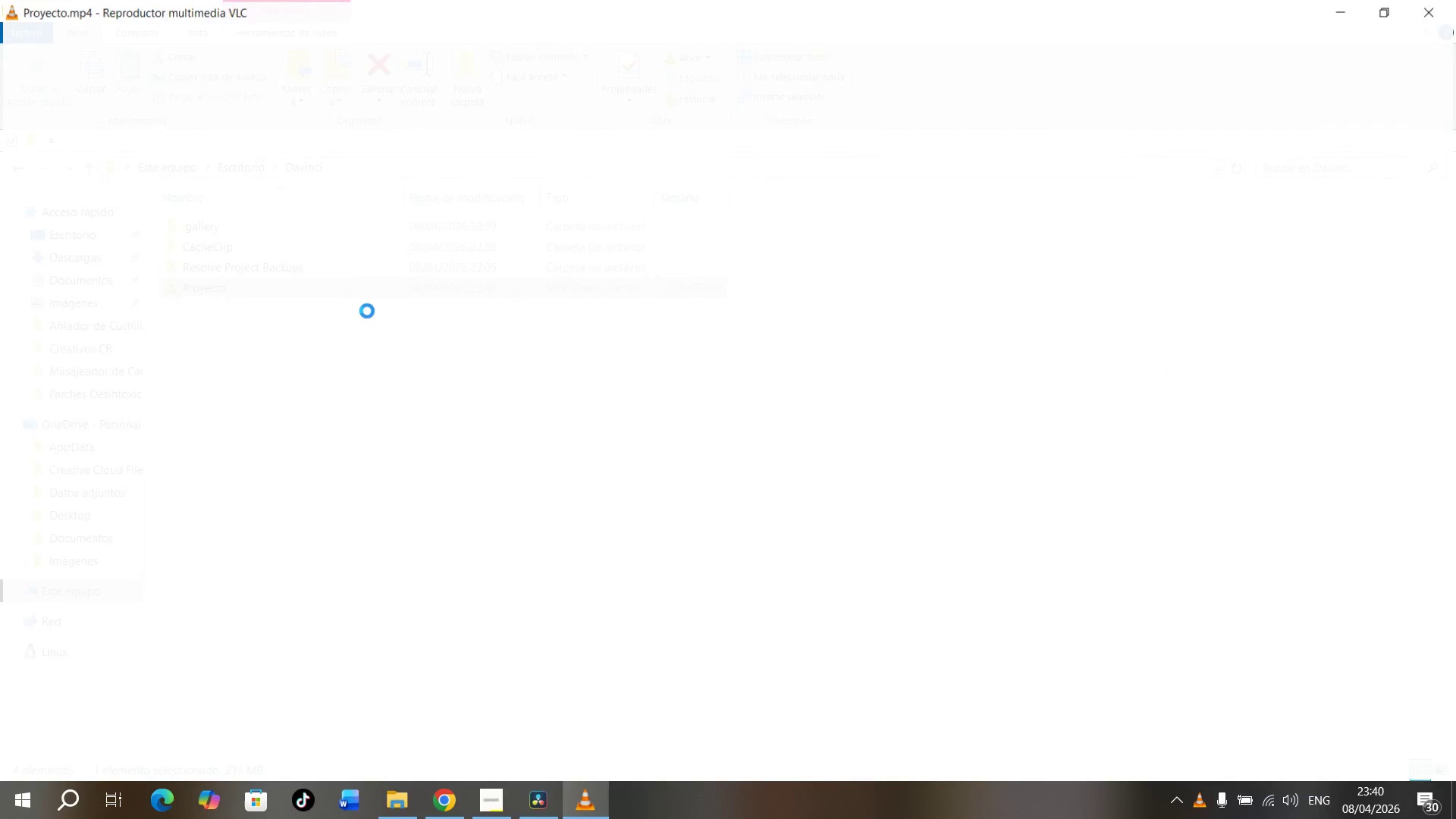 
left_click_drag(start_coordinate=[96, 747], to_coordinate=[22, 753])
 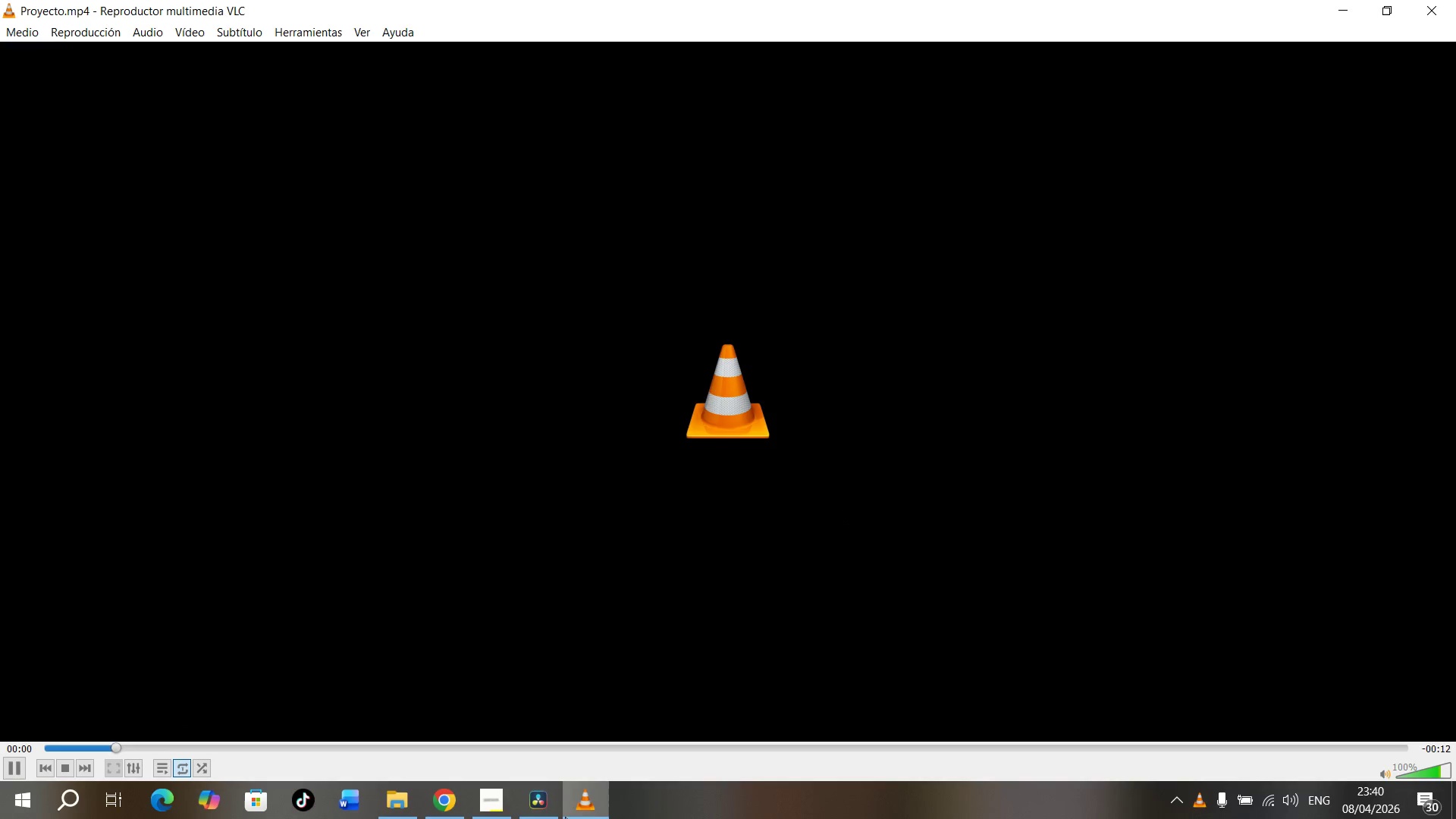 
left_click([591, 811])
 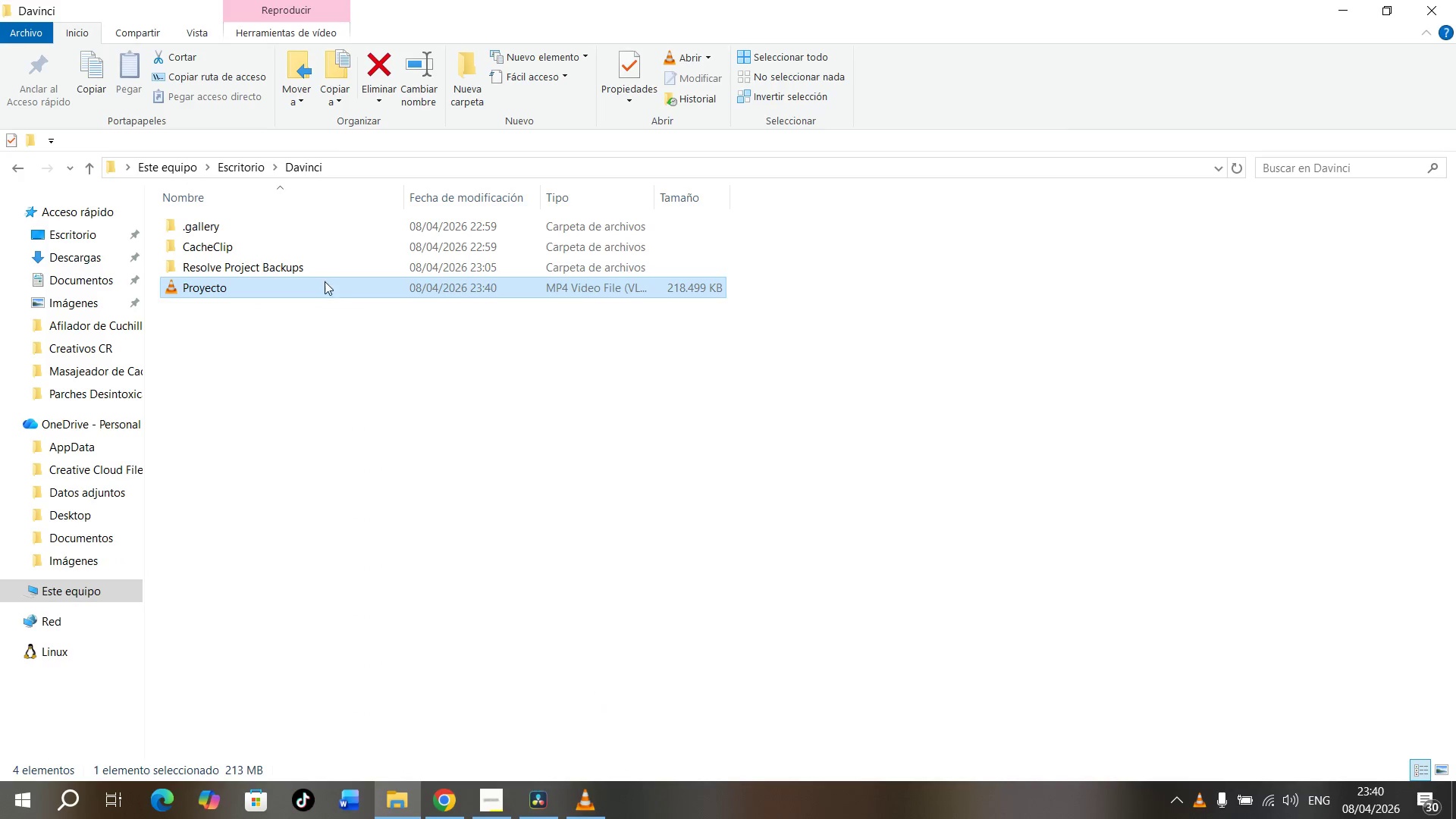 
double_click([325, 295])
 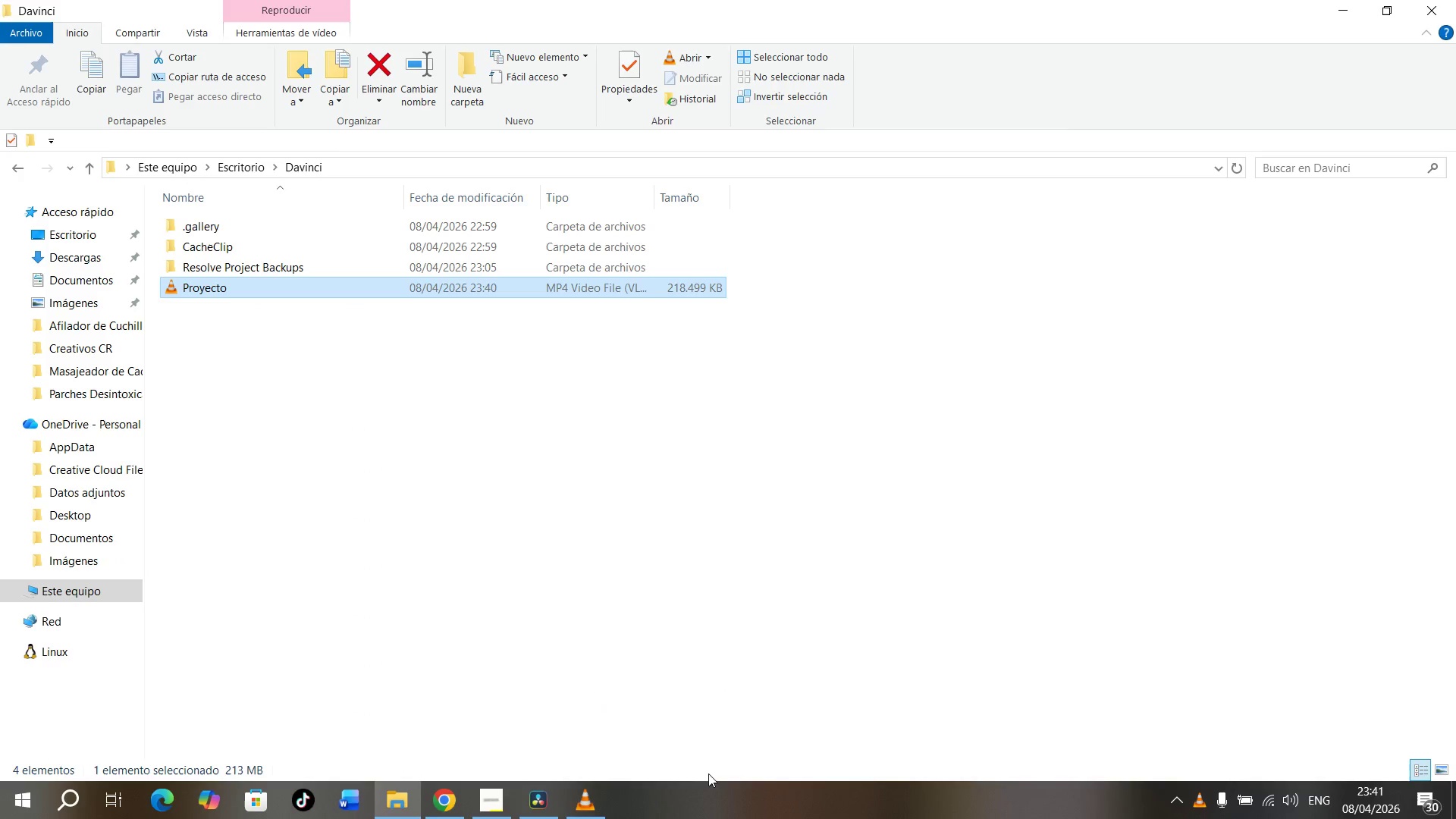 
left_click([584, 800])
 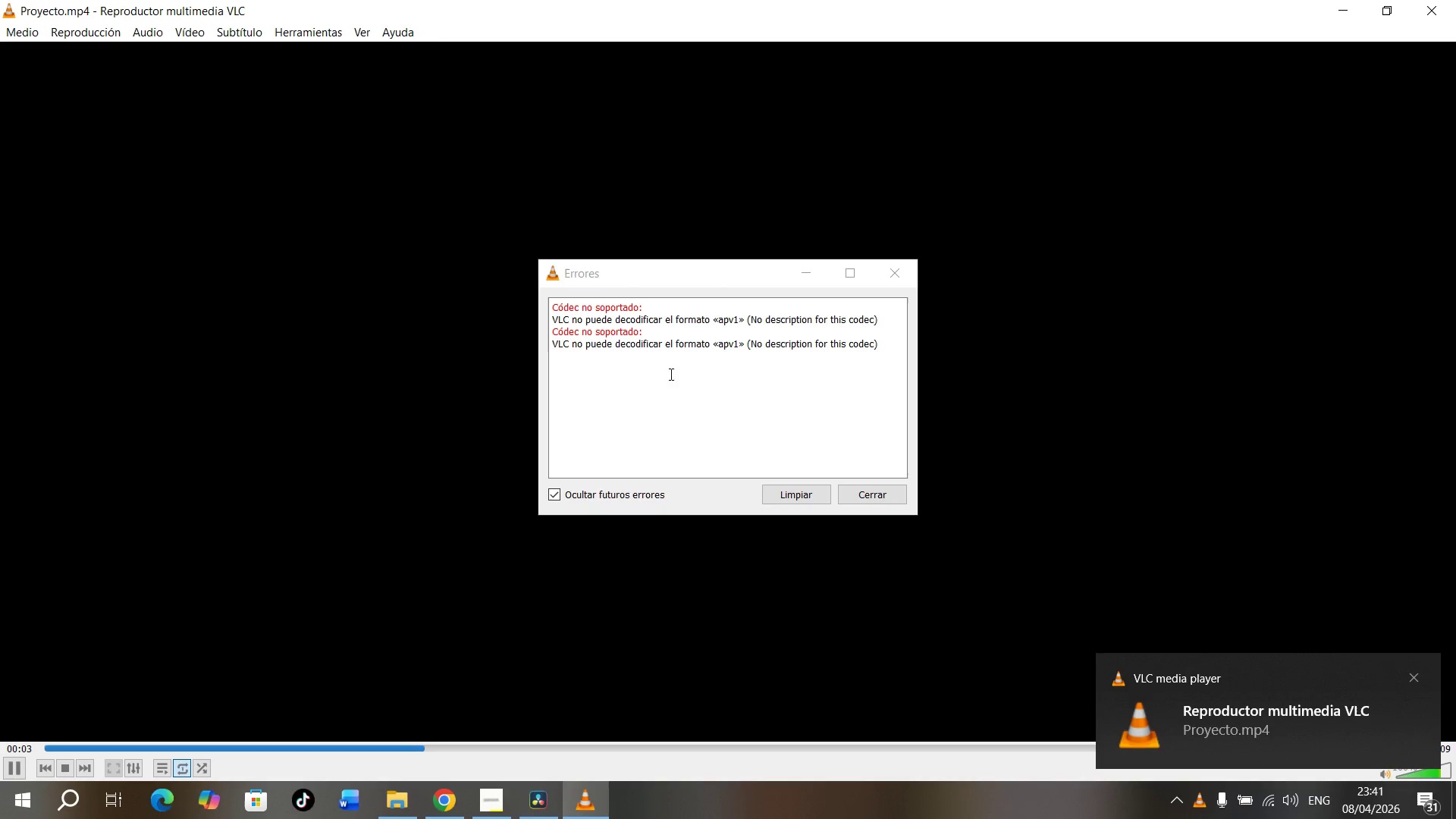 
left_click([867, 494])
 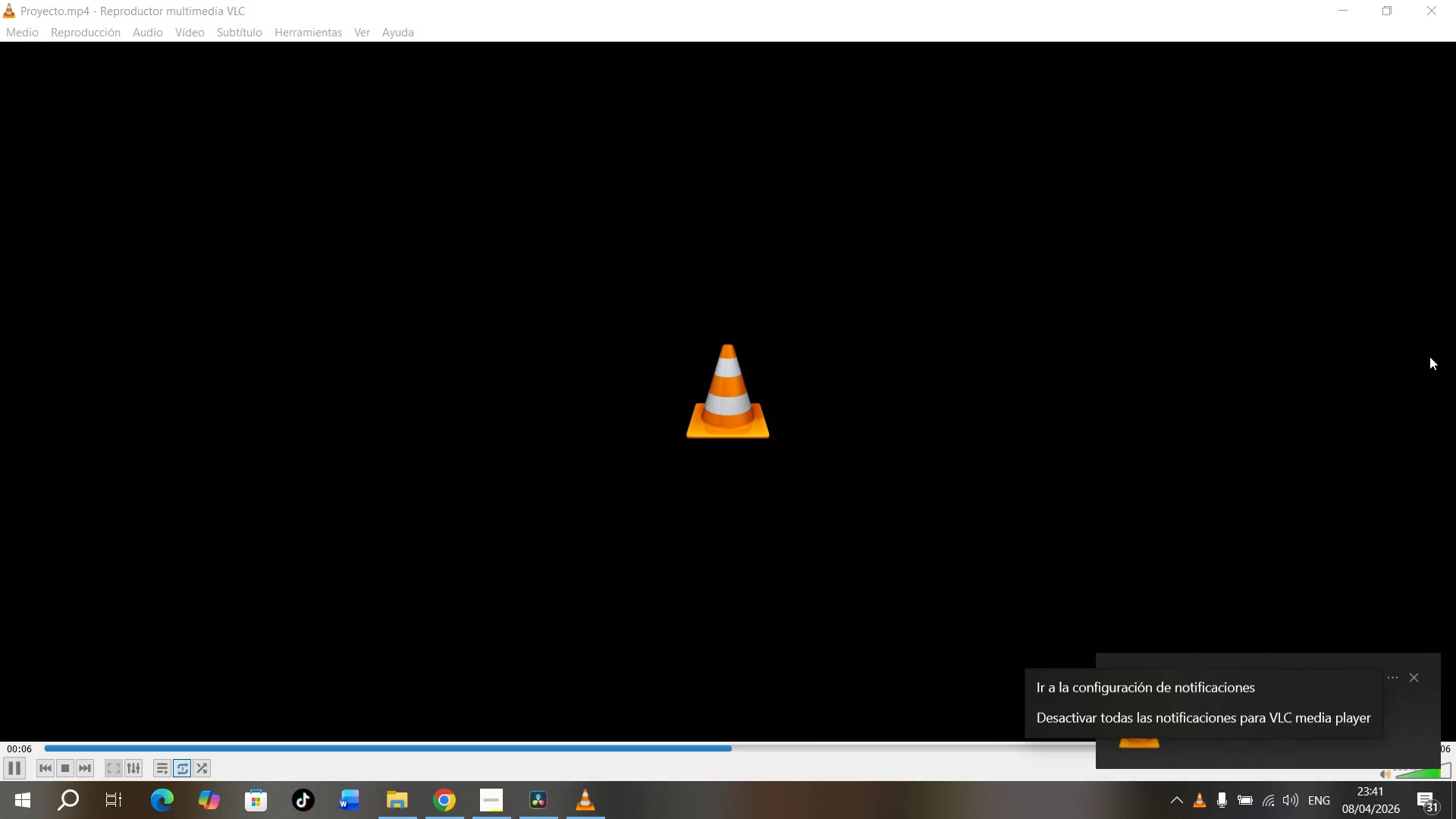 
left_click([1414, 676])
 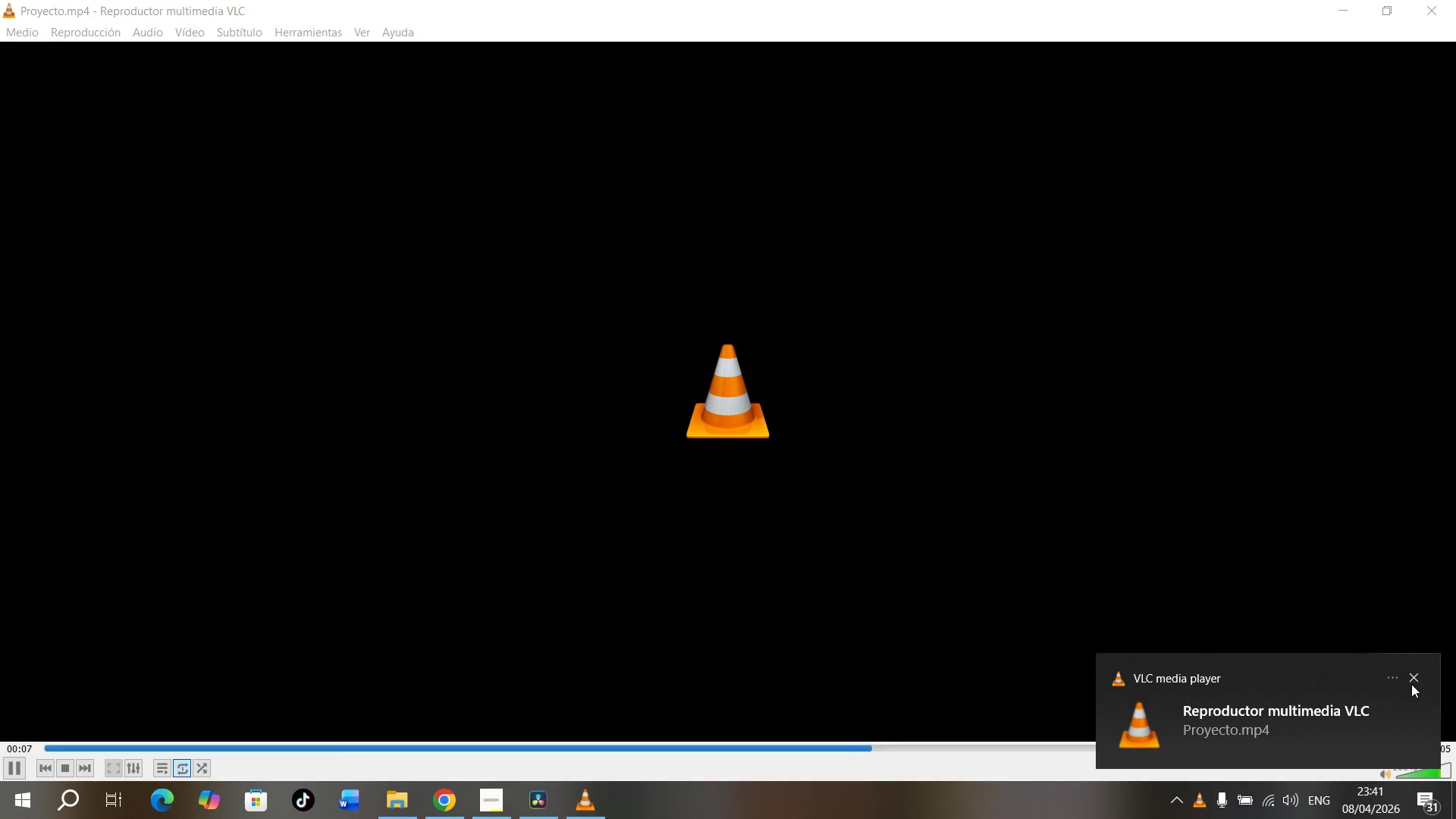 
left_click([1421, 683])
 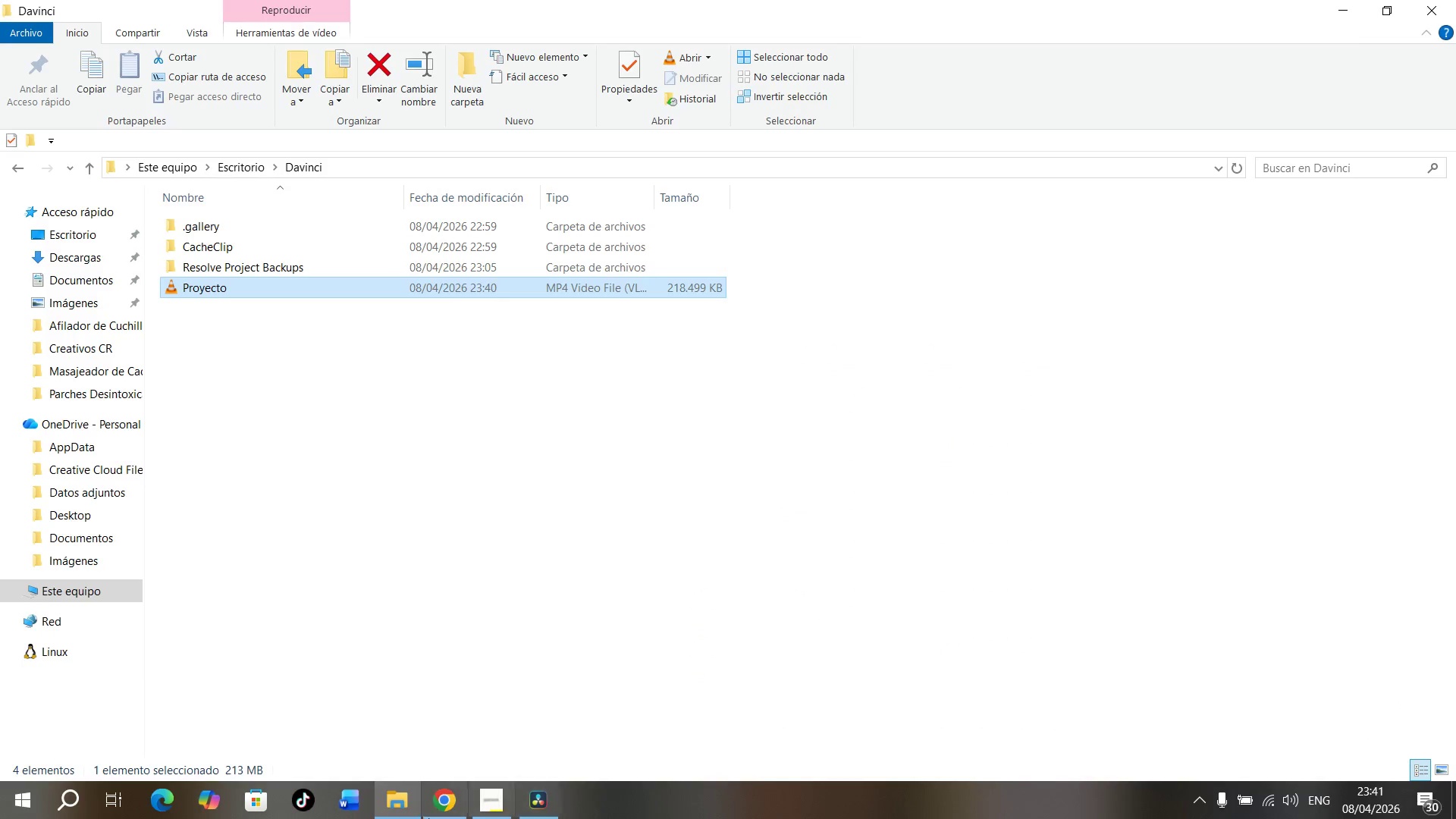 
left_click([546, 802])
 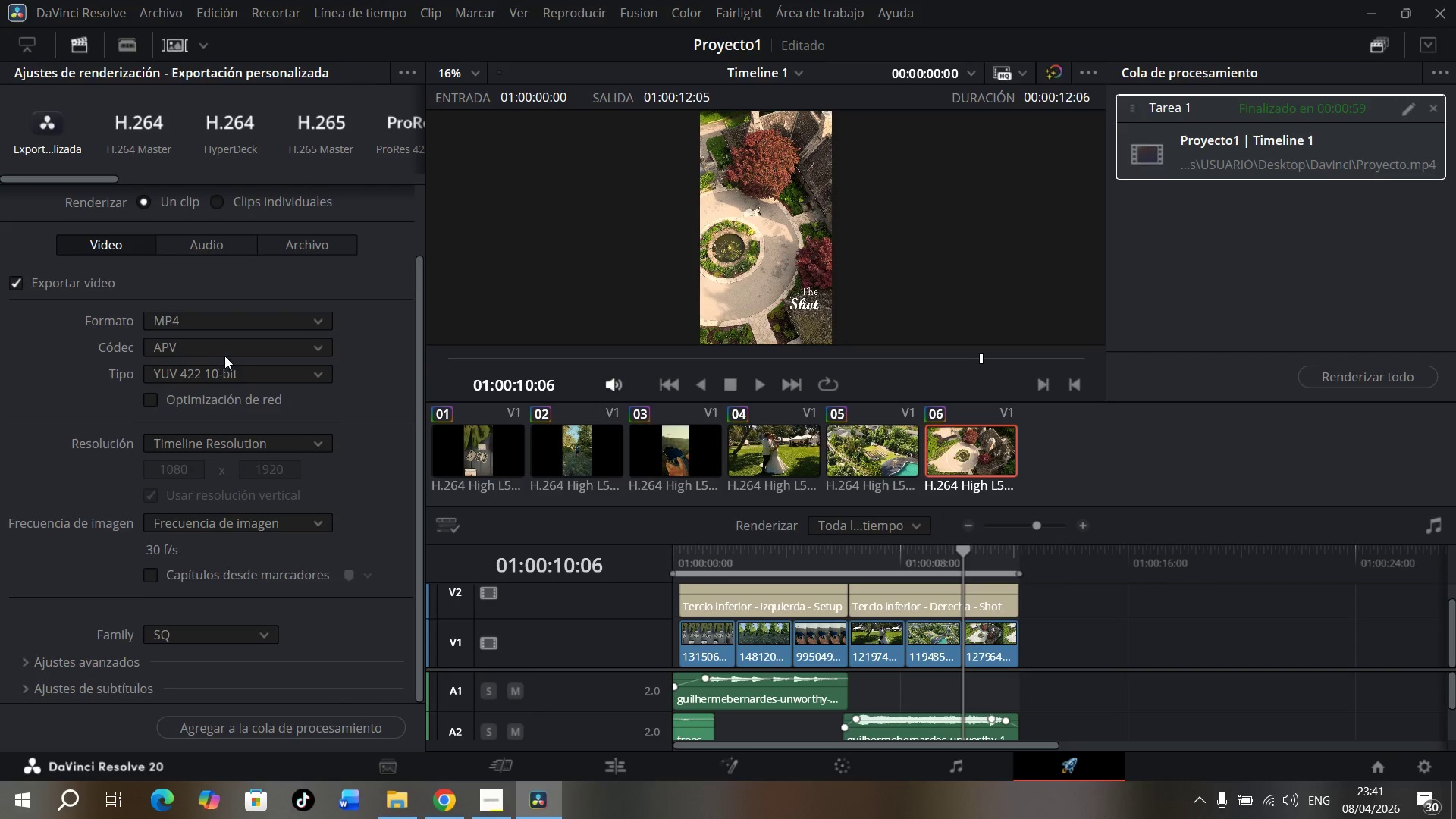 
left_click([225, 352])
 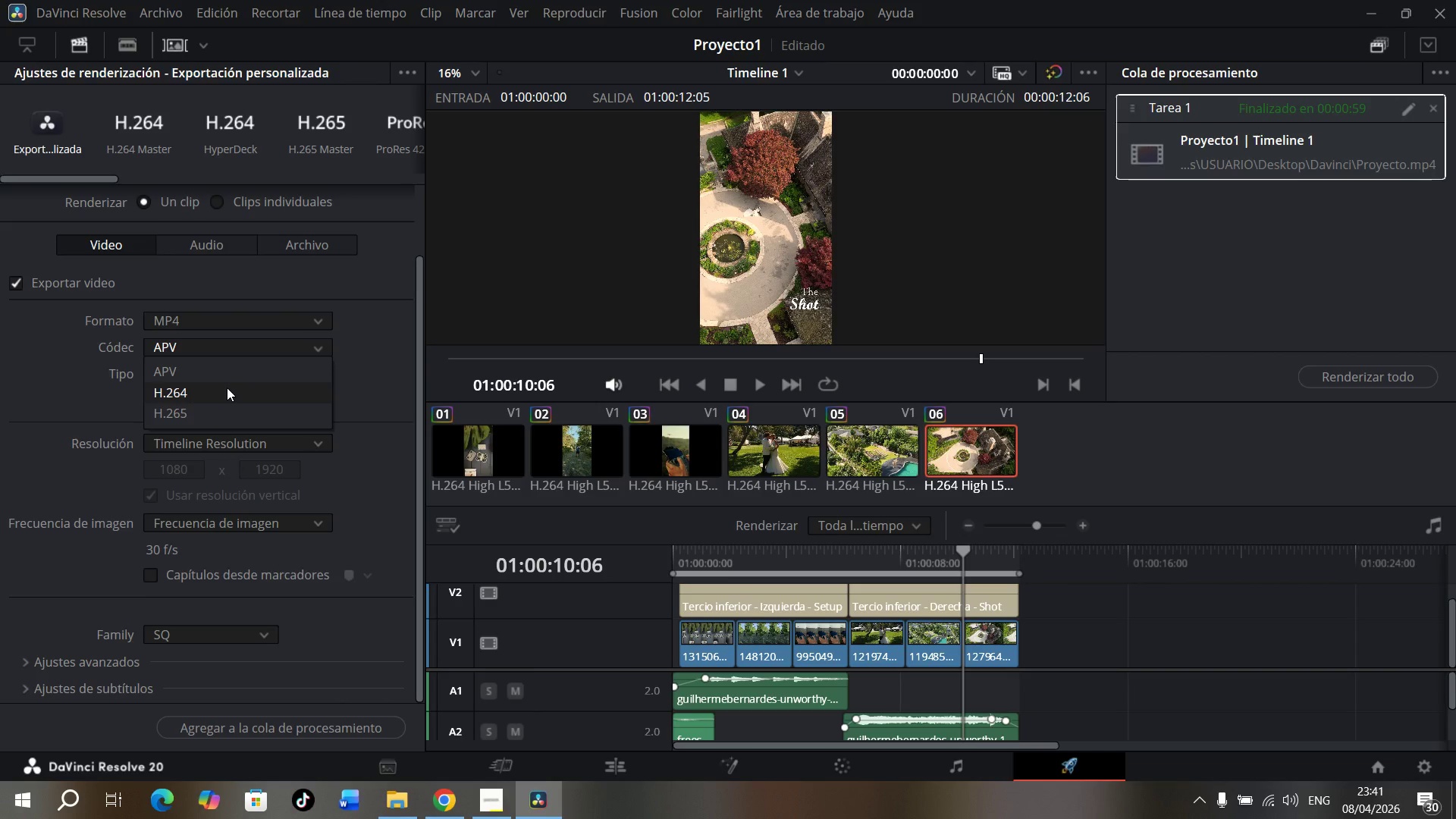 
left_click([227, 388])
 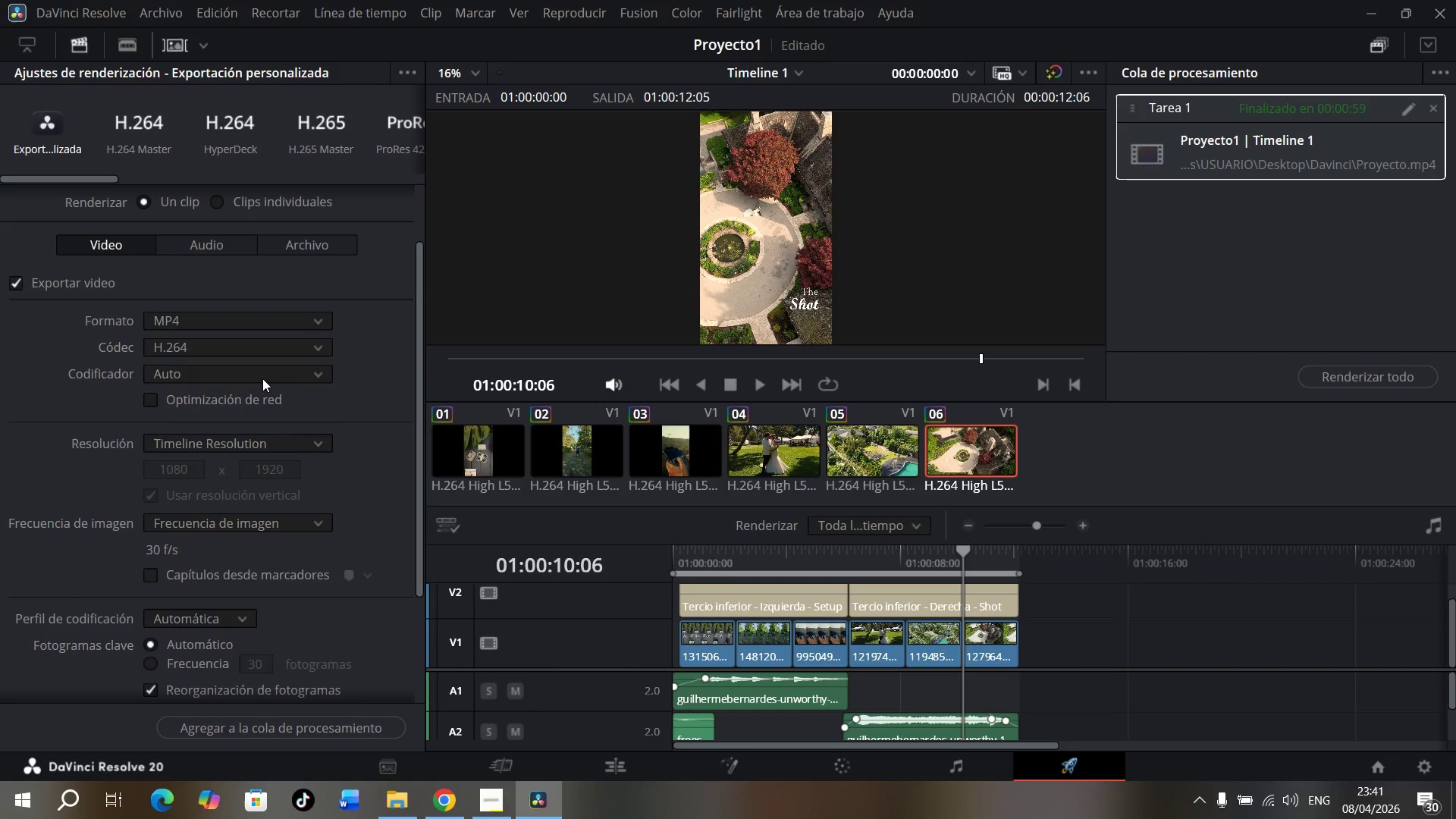 
double_click([262, 378])
 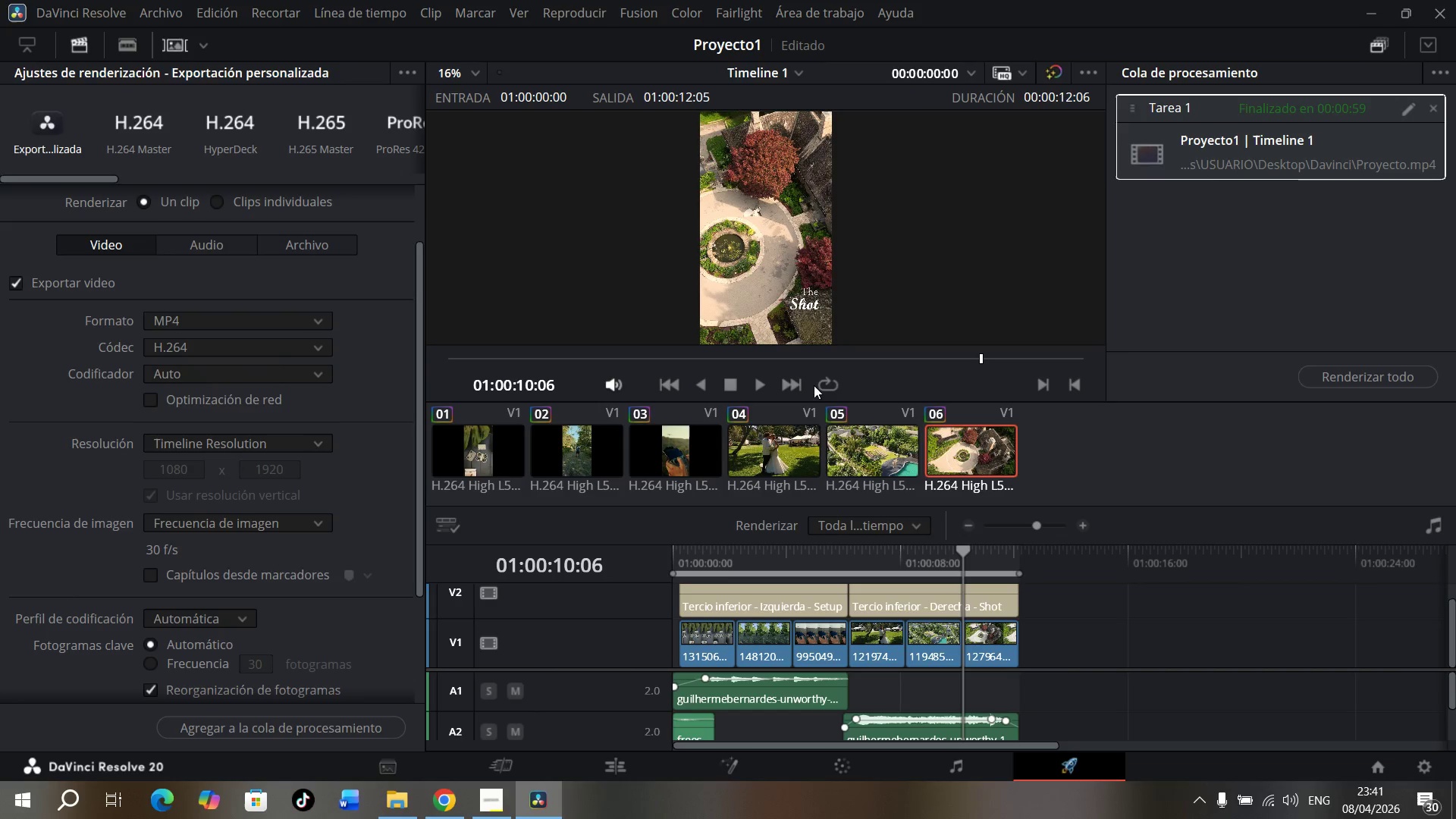 
wait(7.58)
 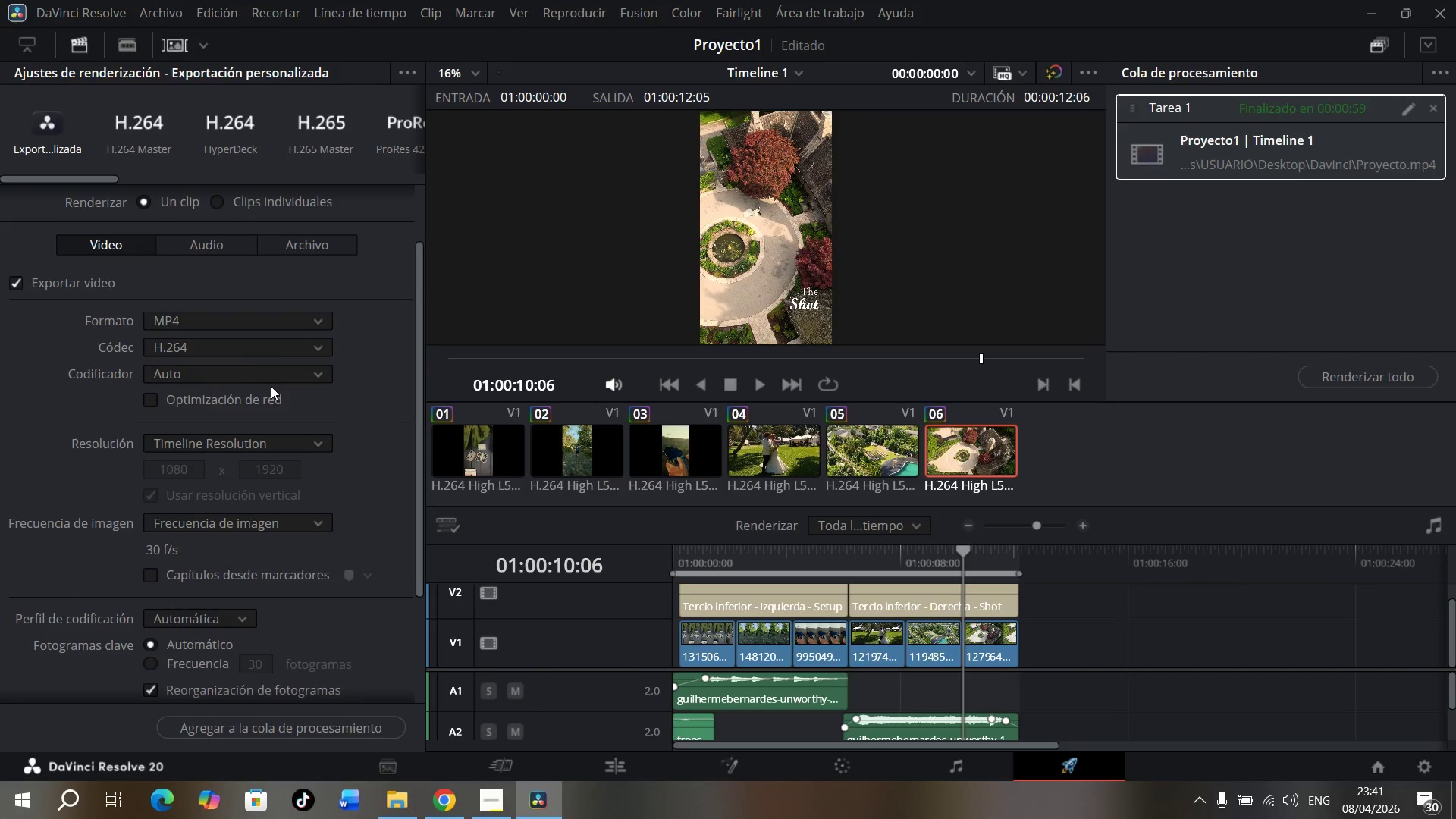 
left_click([347, 727])
 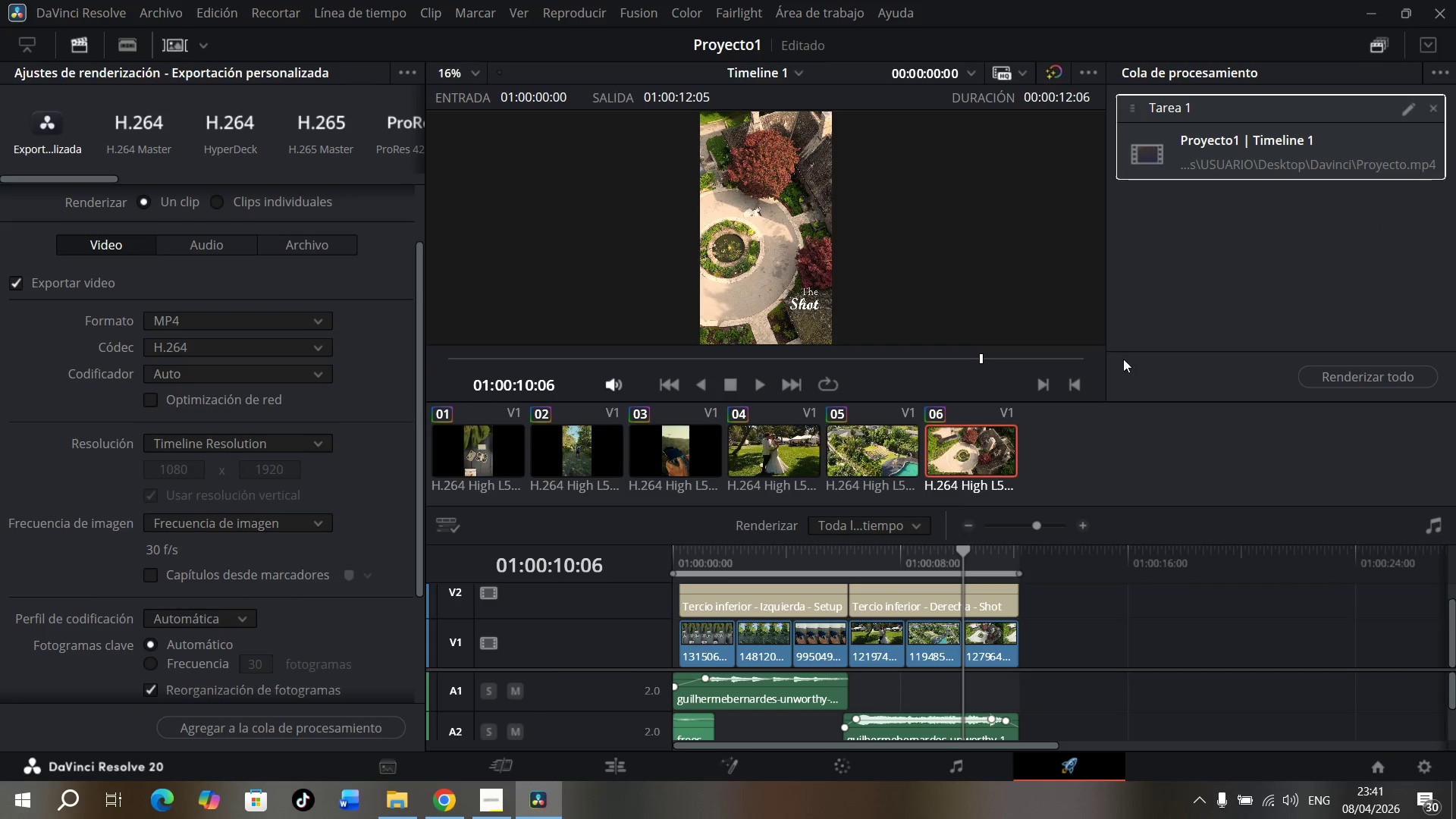 
left_click_drag(start_coordinate=[1345, 389], to_coordinate=[1345, 385])
 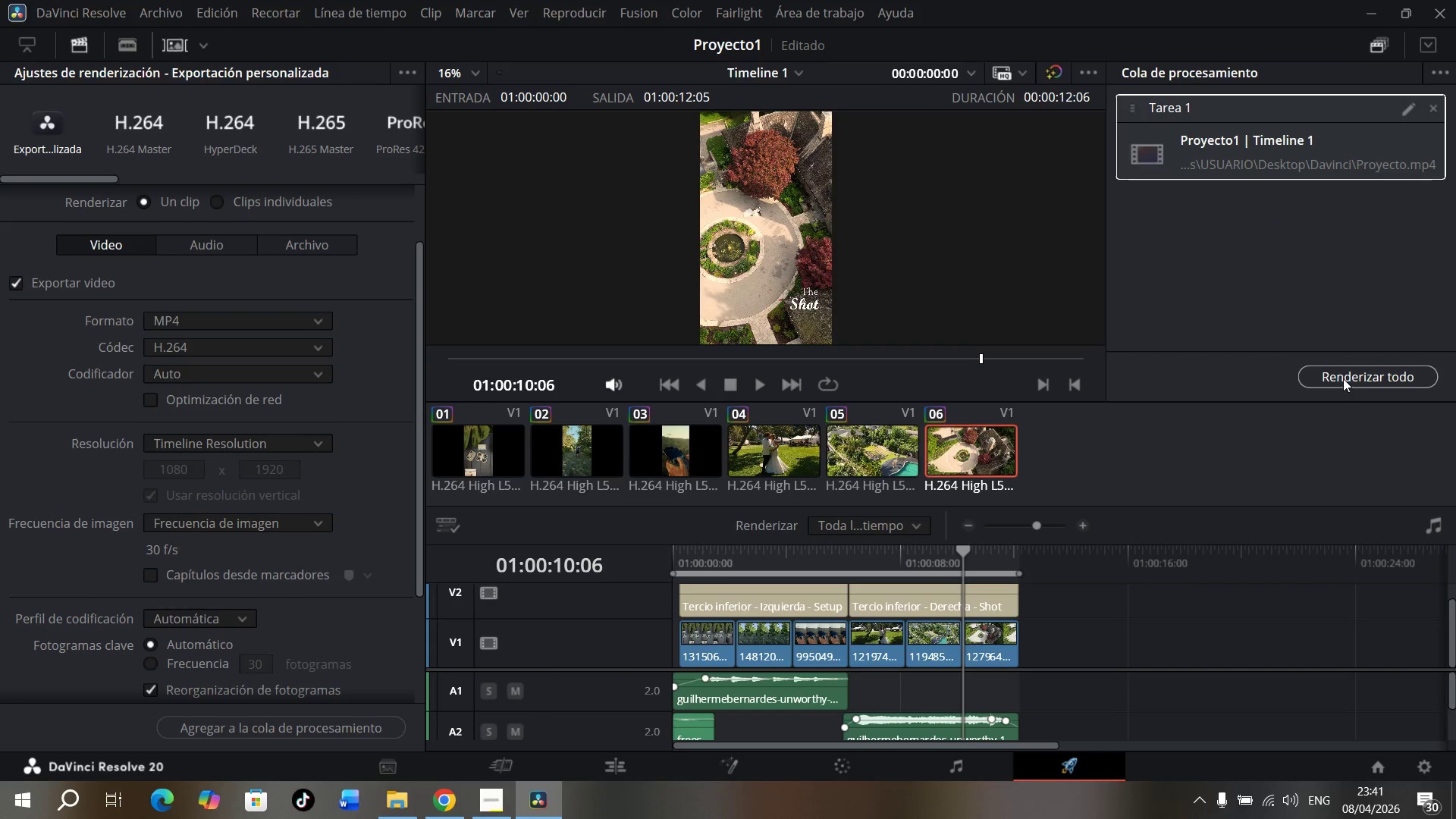 
double_click([1343, 378])
 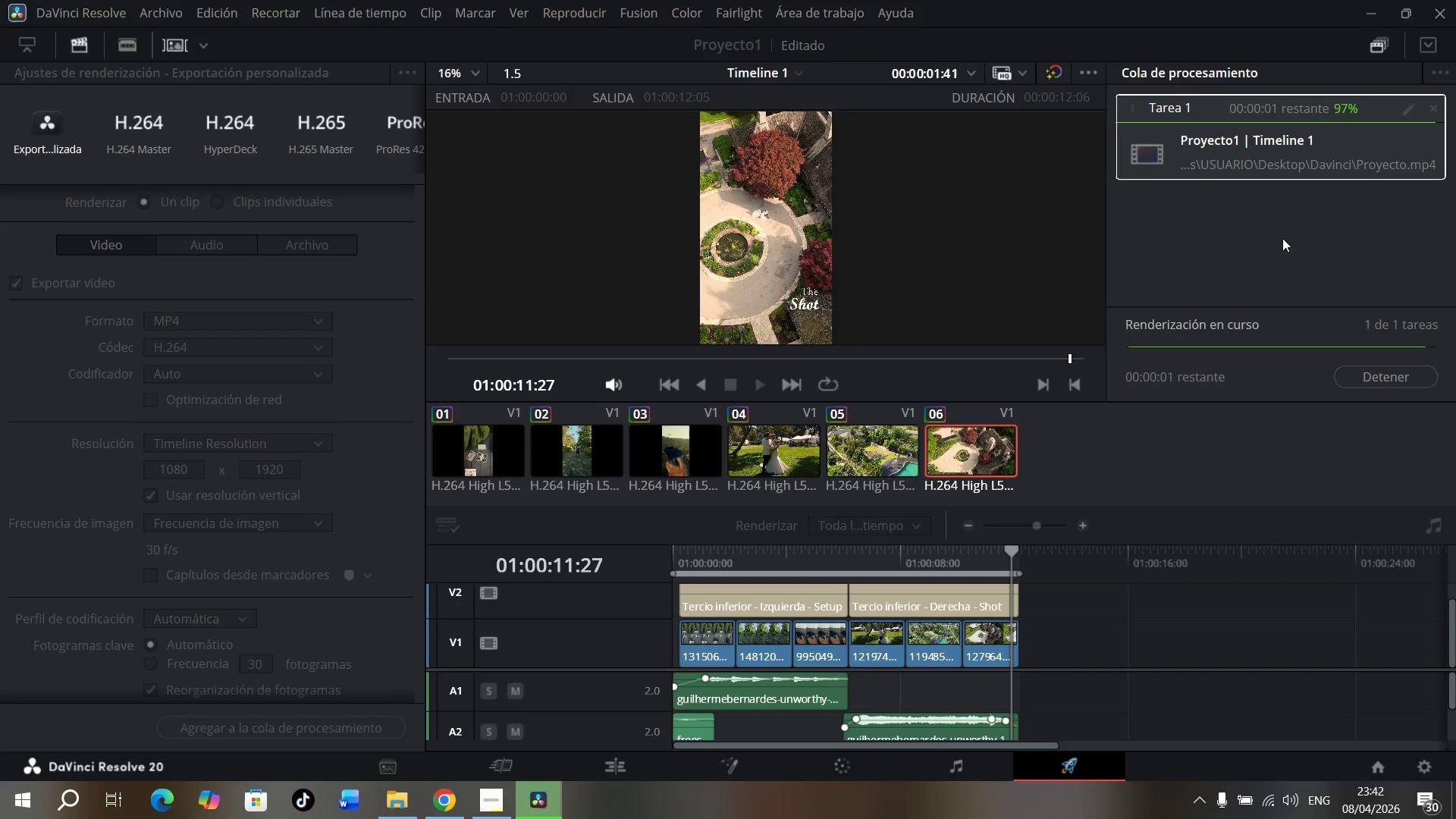 
wait(52.83)
 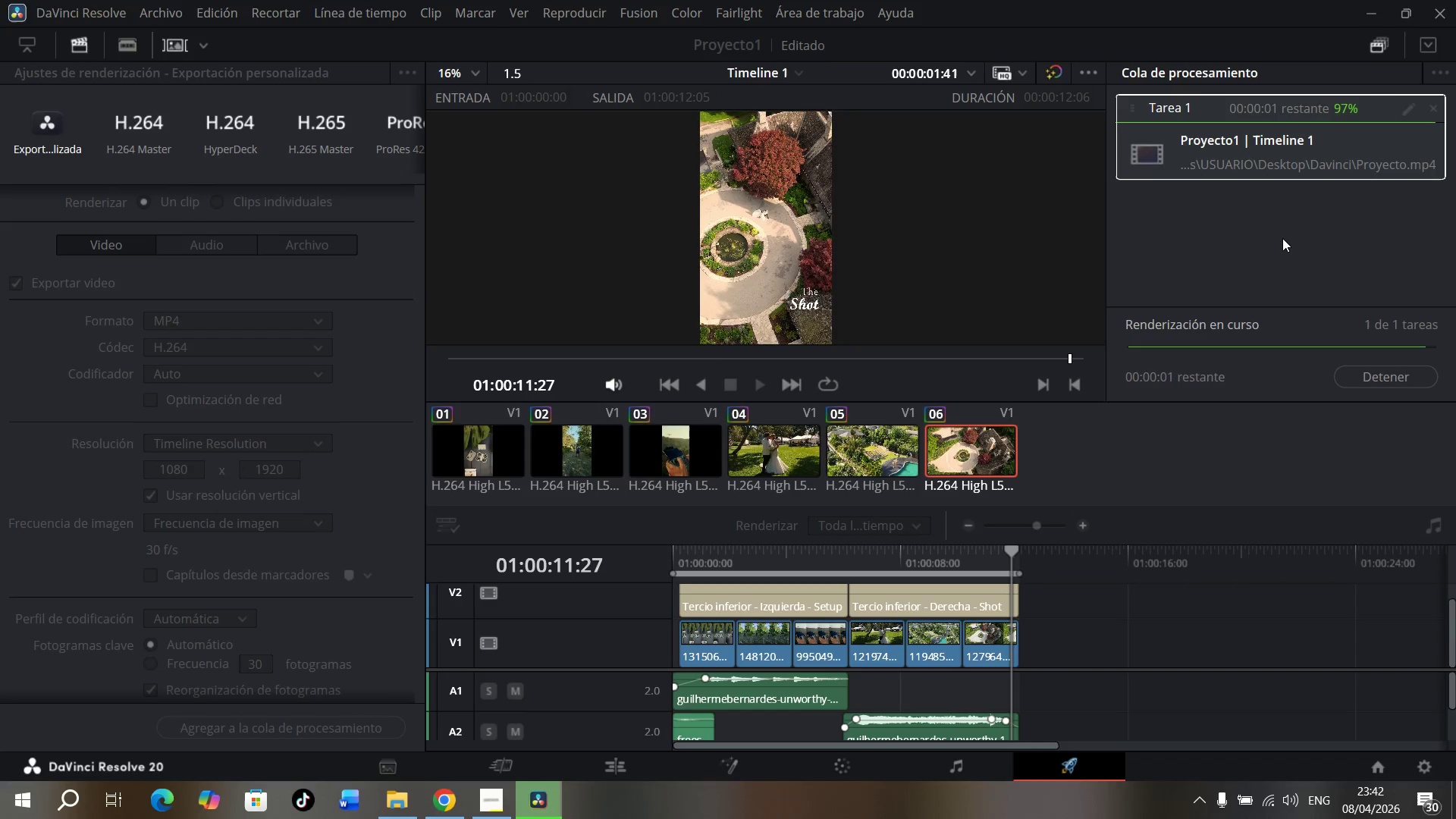 
left_click([406, 802])
 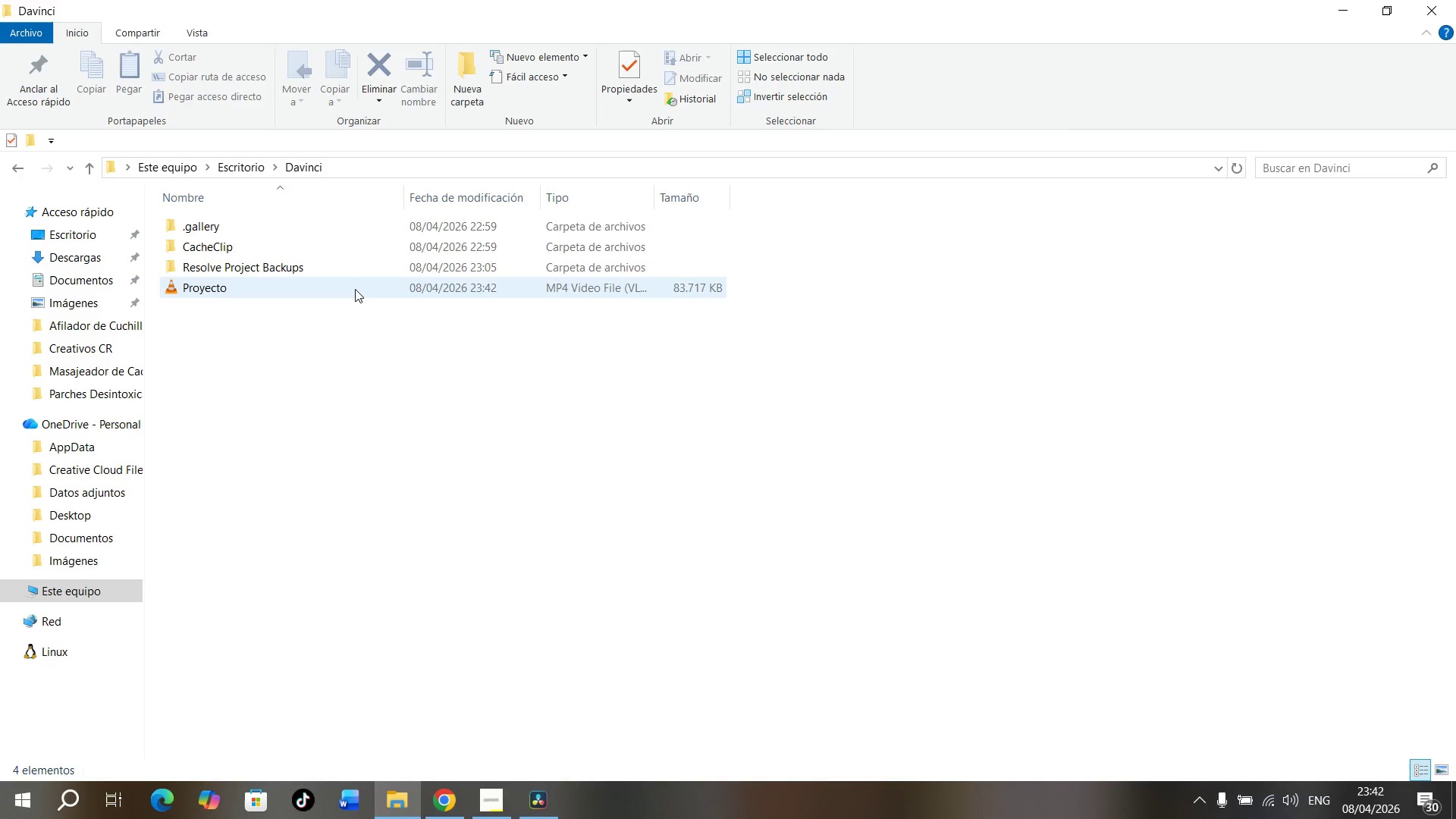 
double_click([354, 287])
 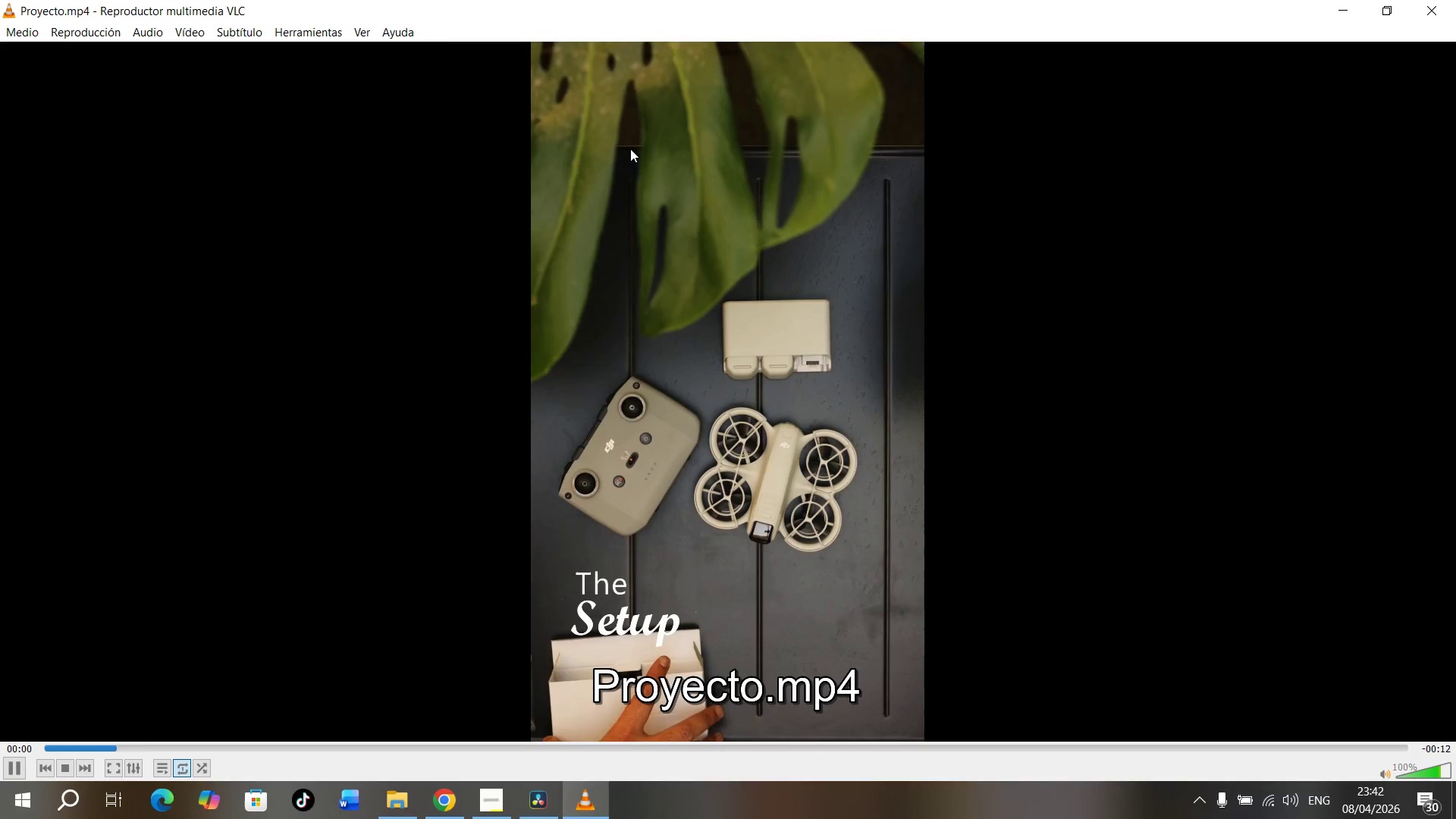 
wait(20.08)
 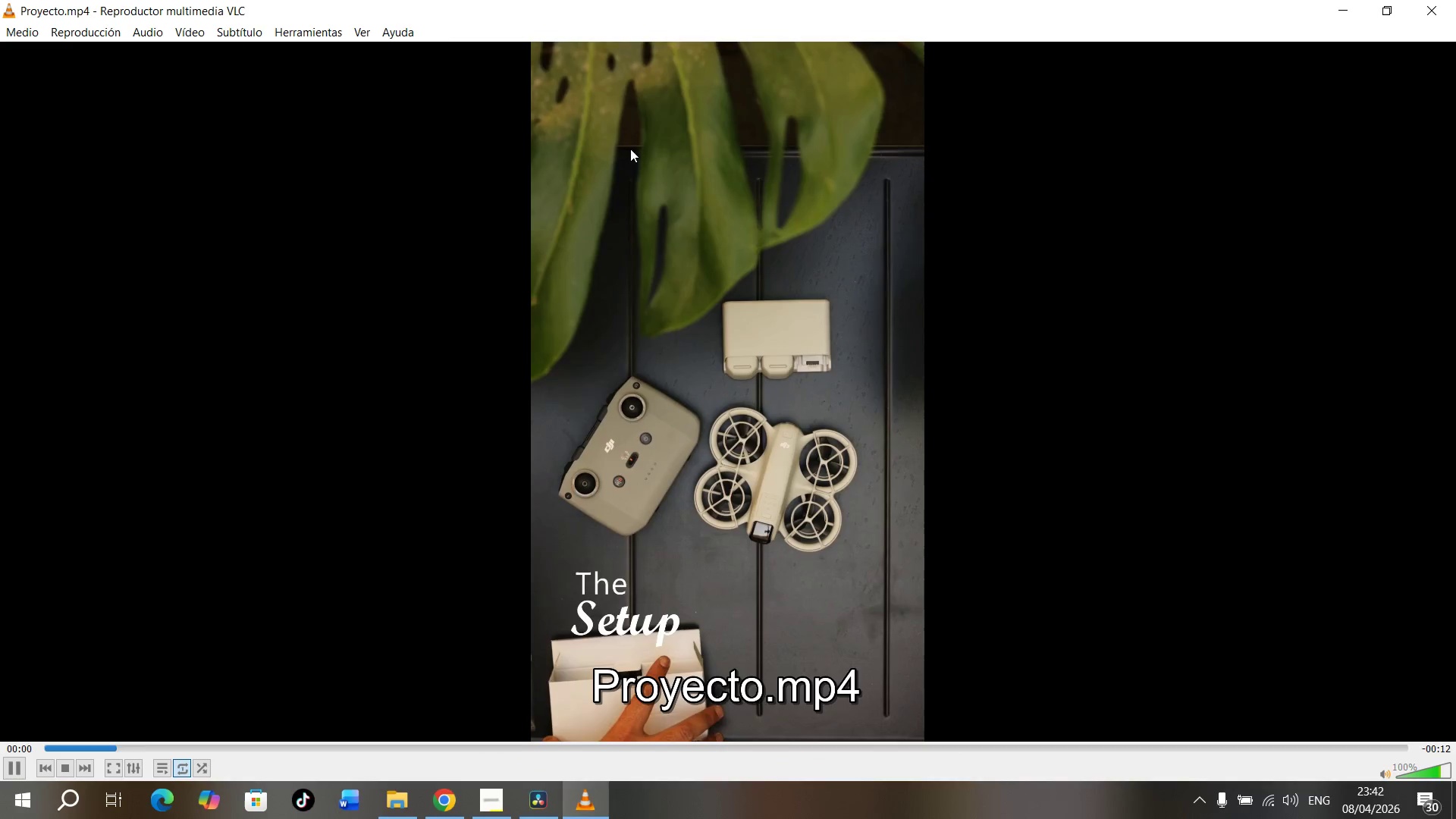 
left_click([538, 805])
 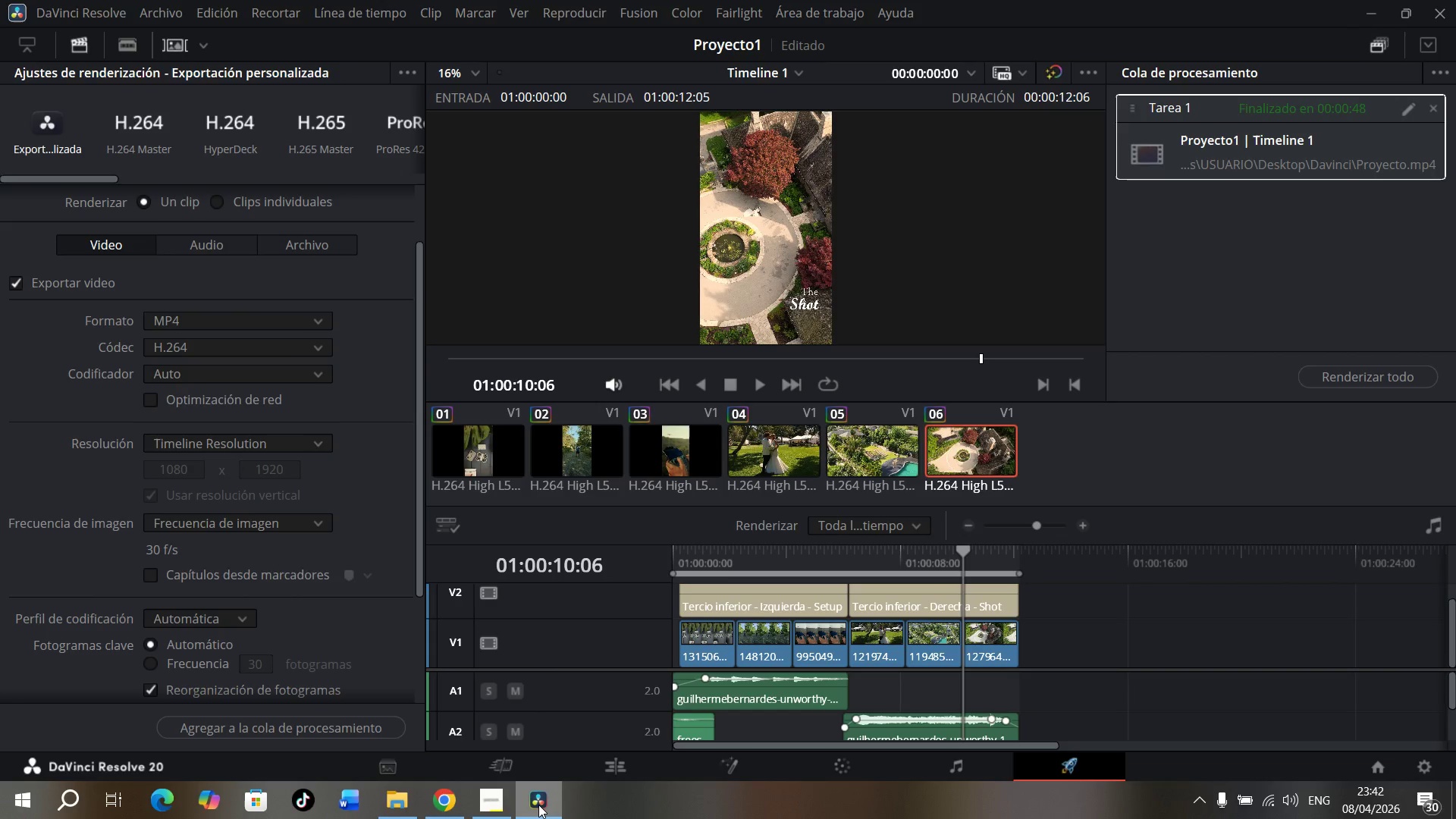 
left_click([538, 805])
 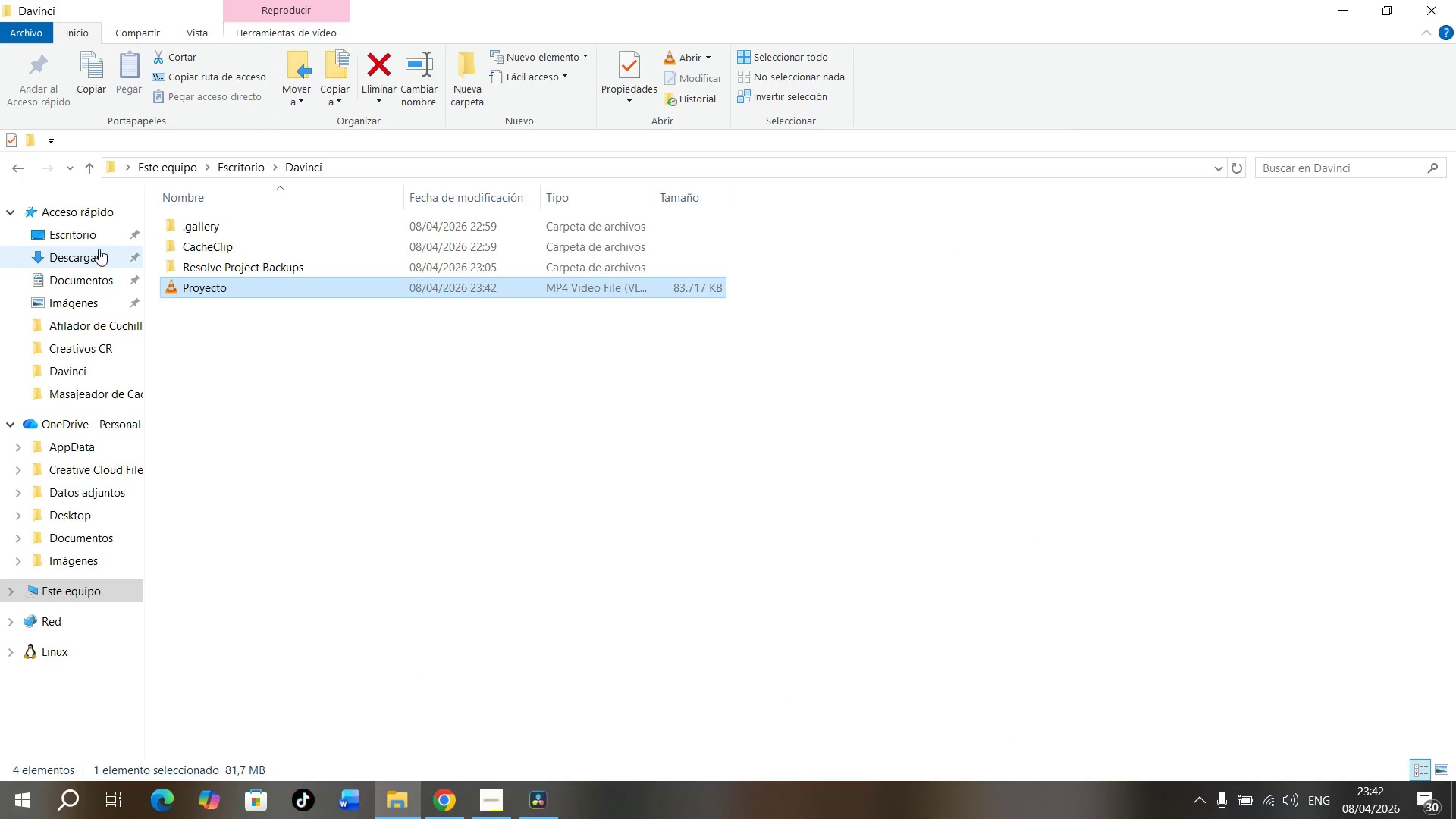 
left_click_drag(start_coordinate=[206, 290], to_coordinate=[91, 234])
 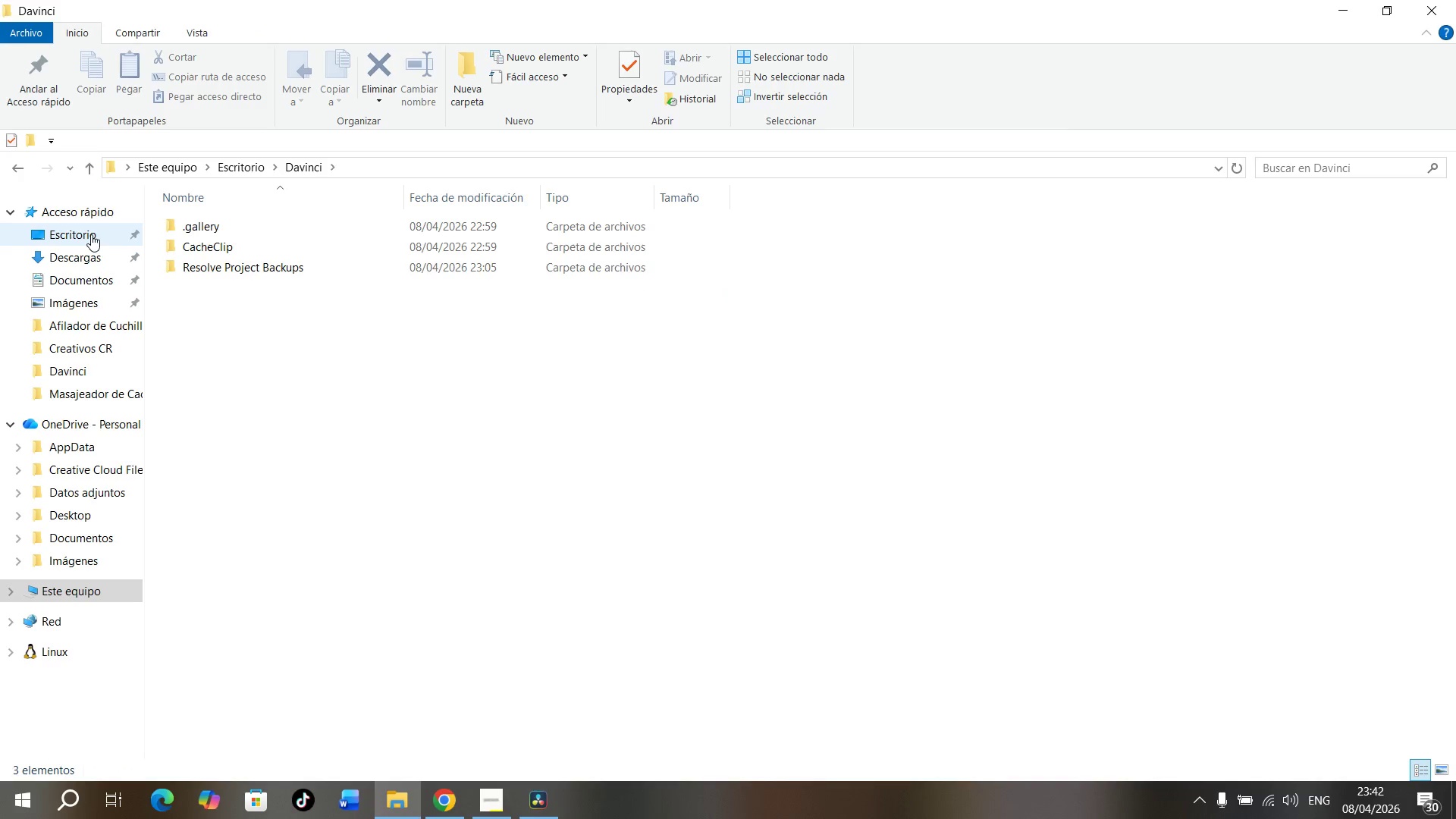 
left_click([91, 234])
 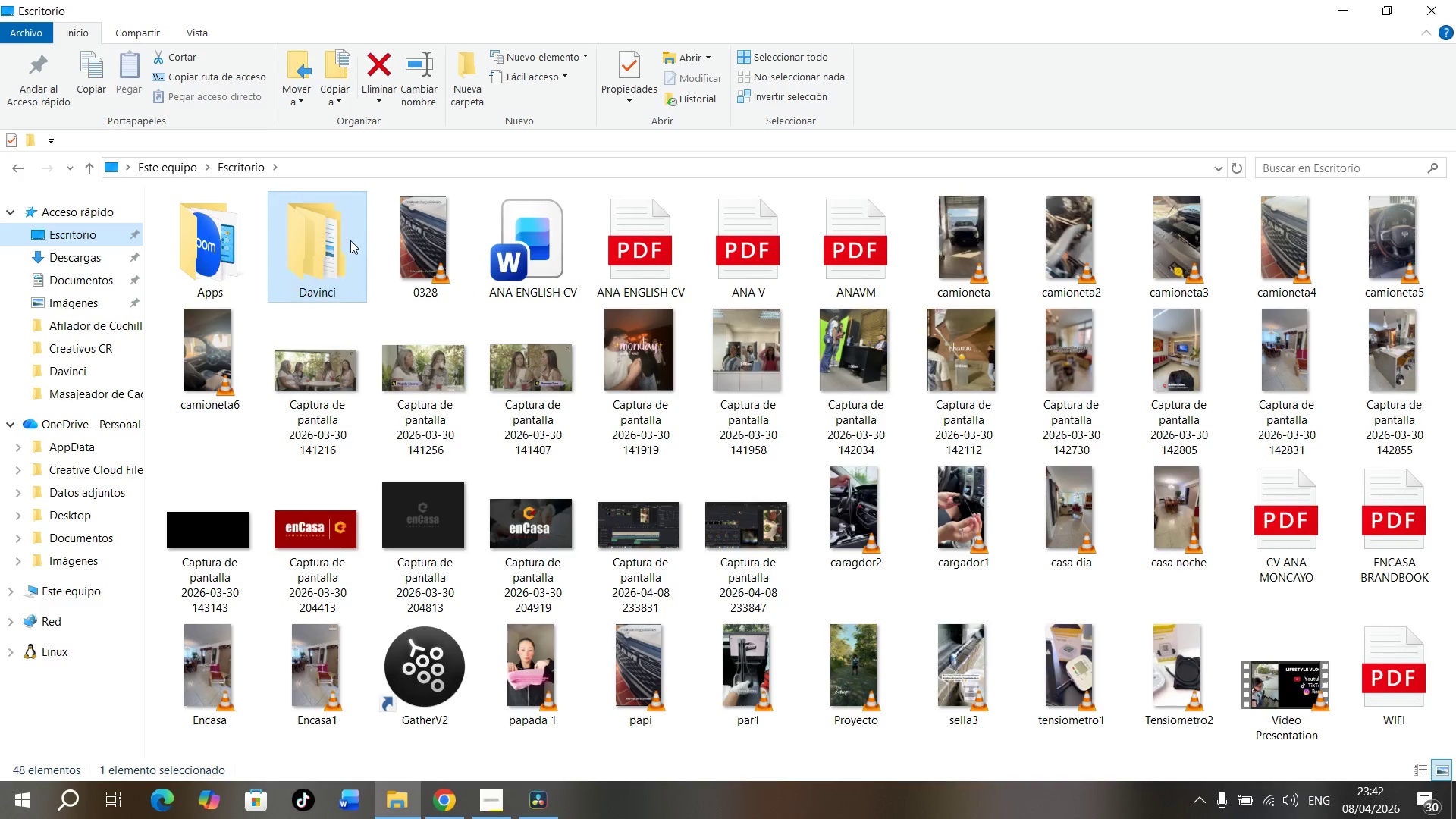 
scroll: coordinate [652, 325], scroll_direction: down, amount: 3.0
 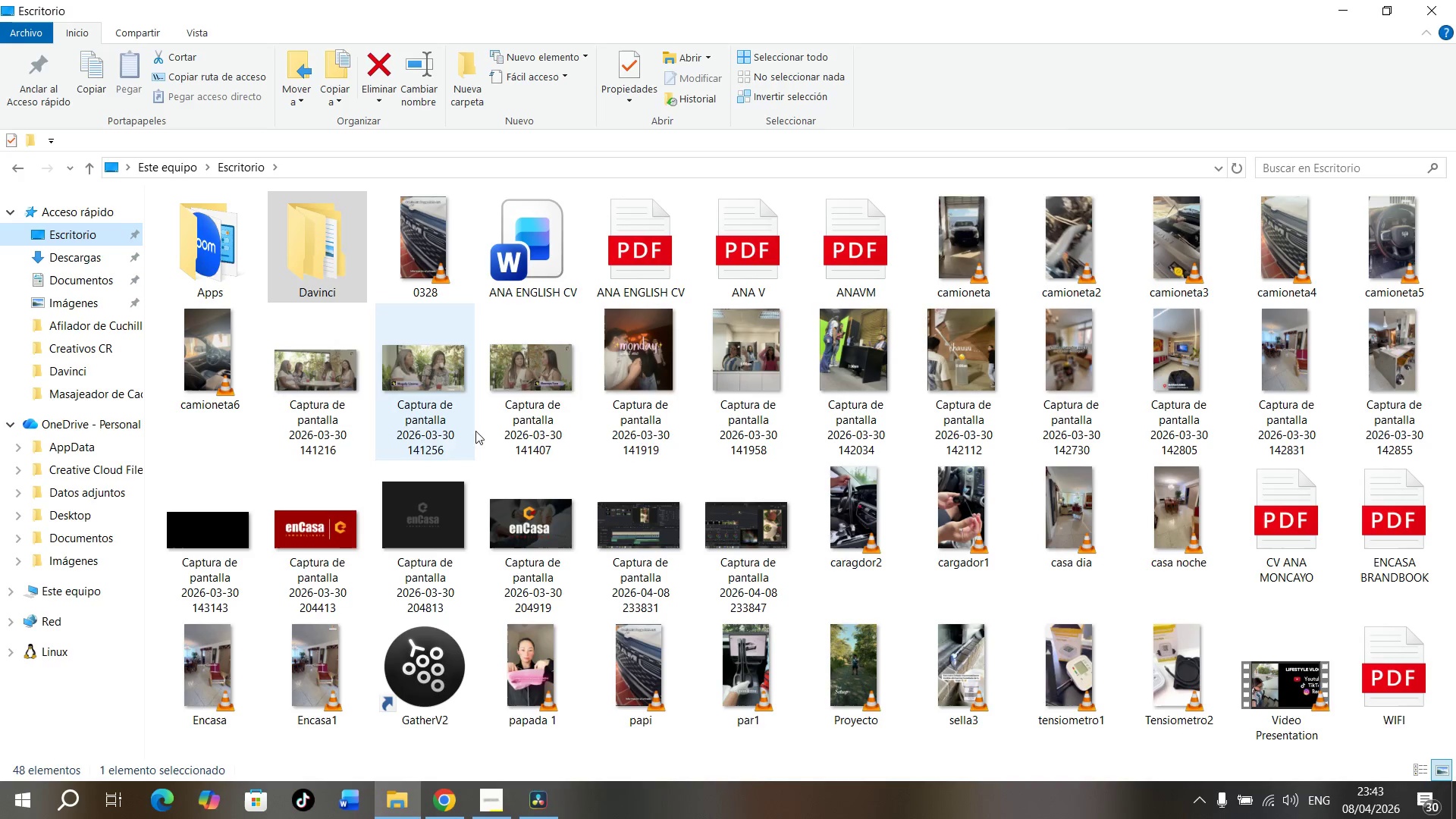 
wait(10.31)
 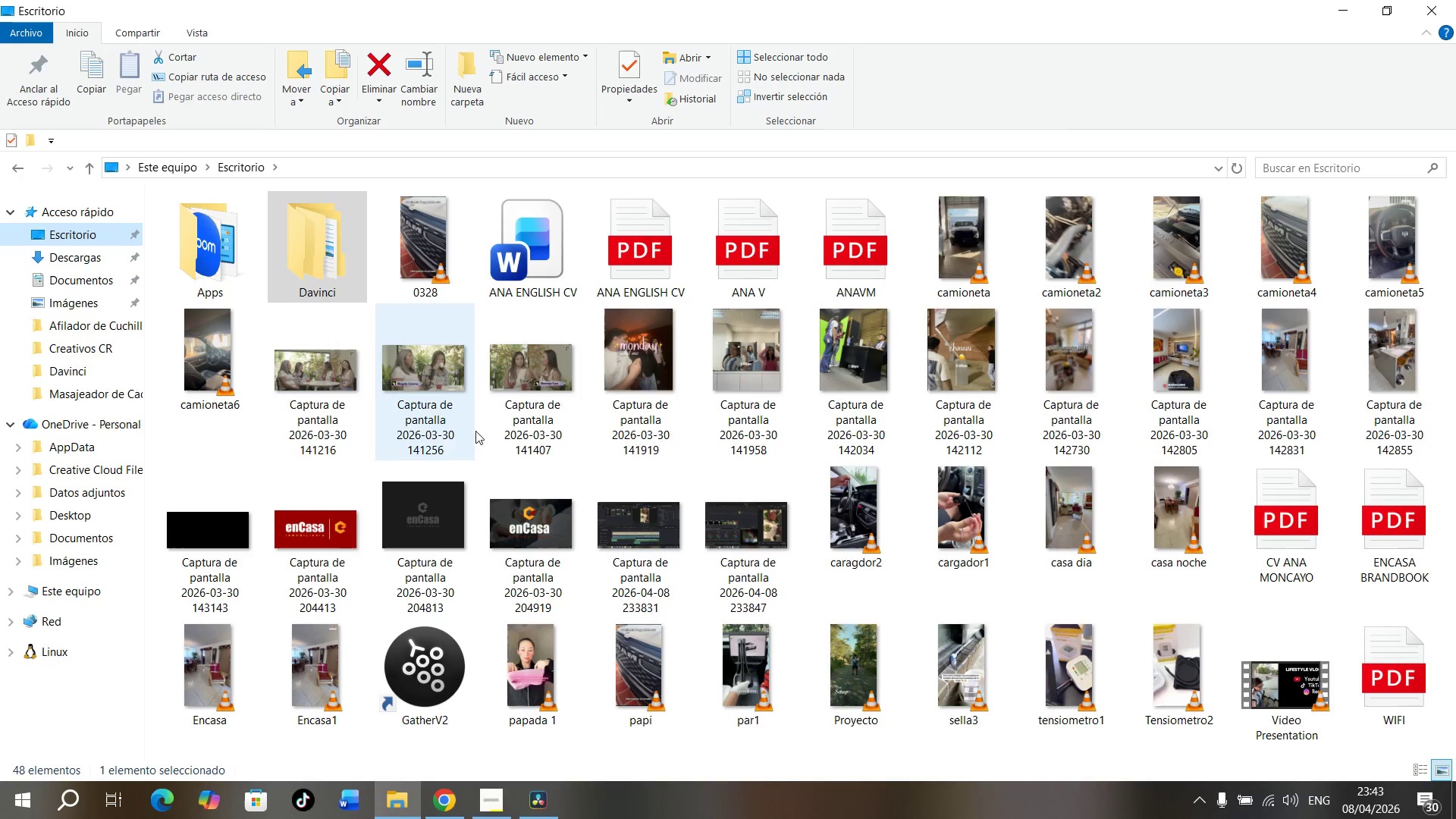 
left_click([83, 259])
 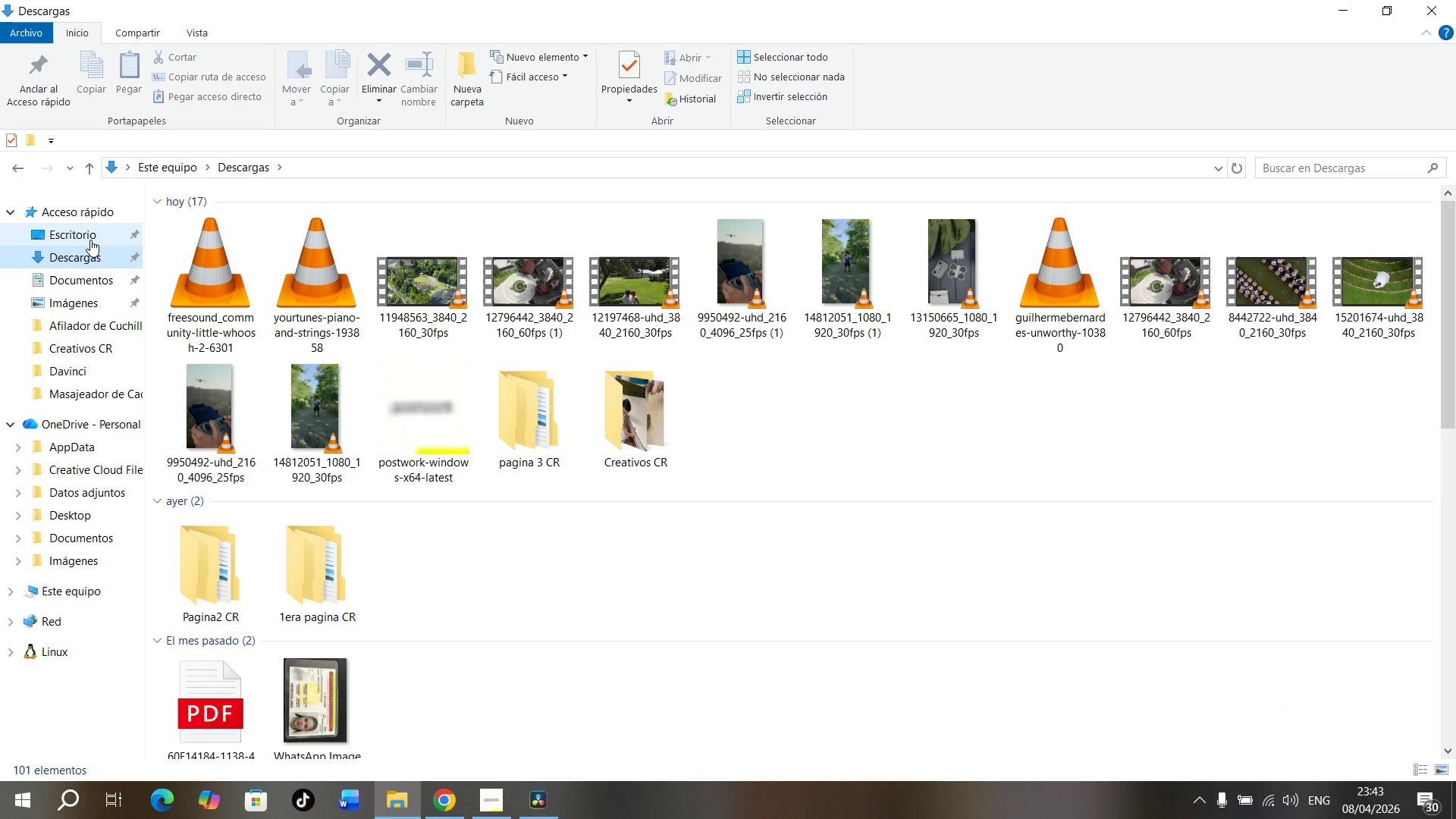 
left_click([90, 240])
 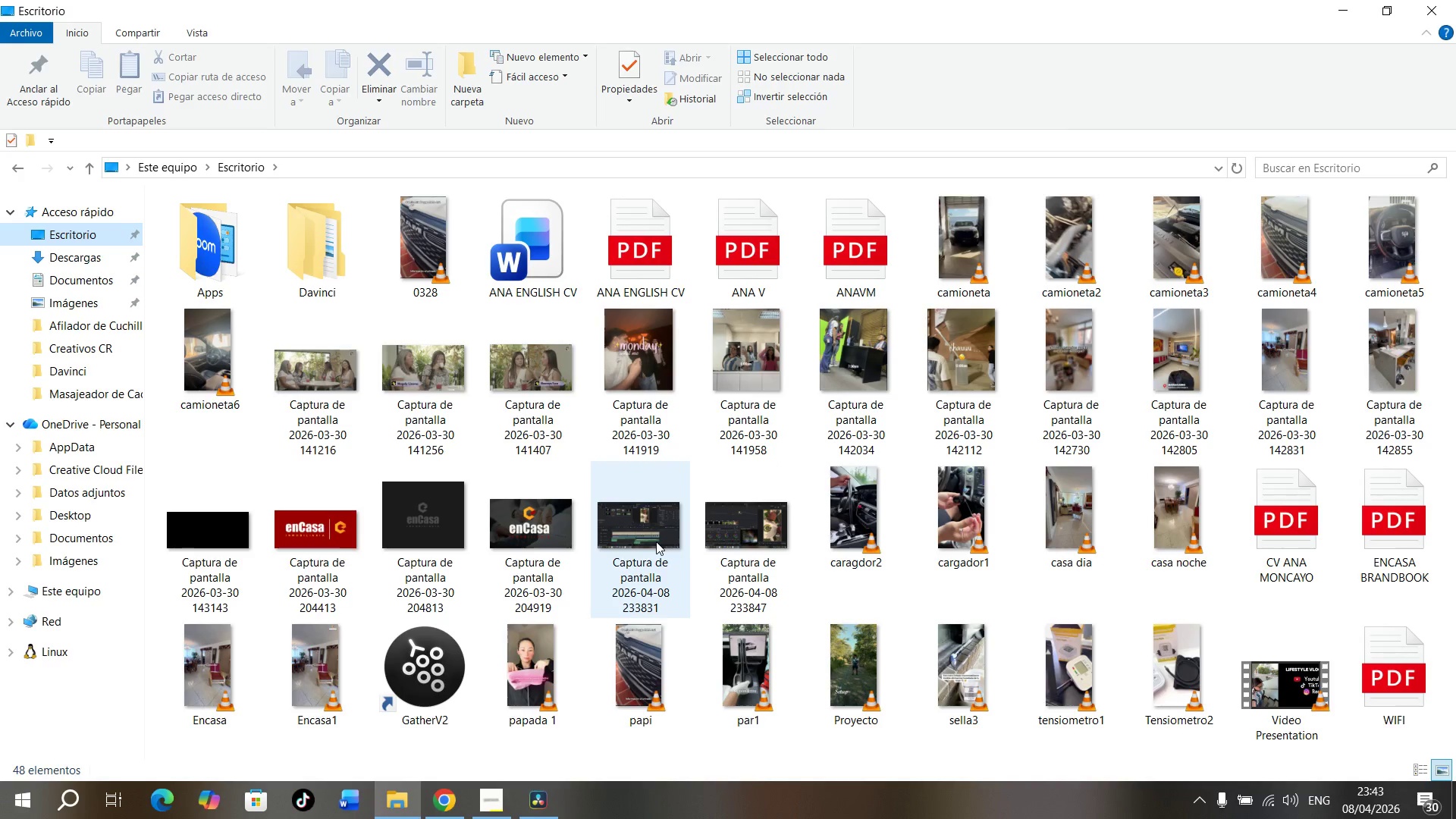 
wait(6.12)
 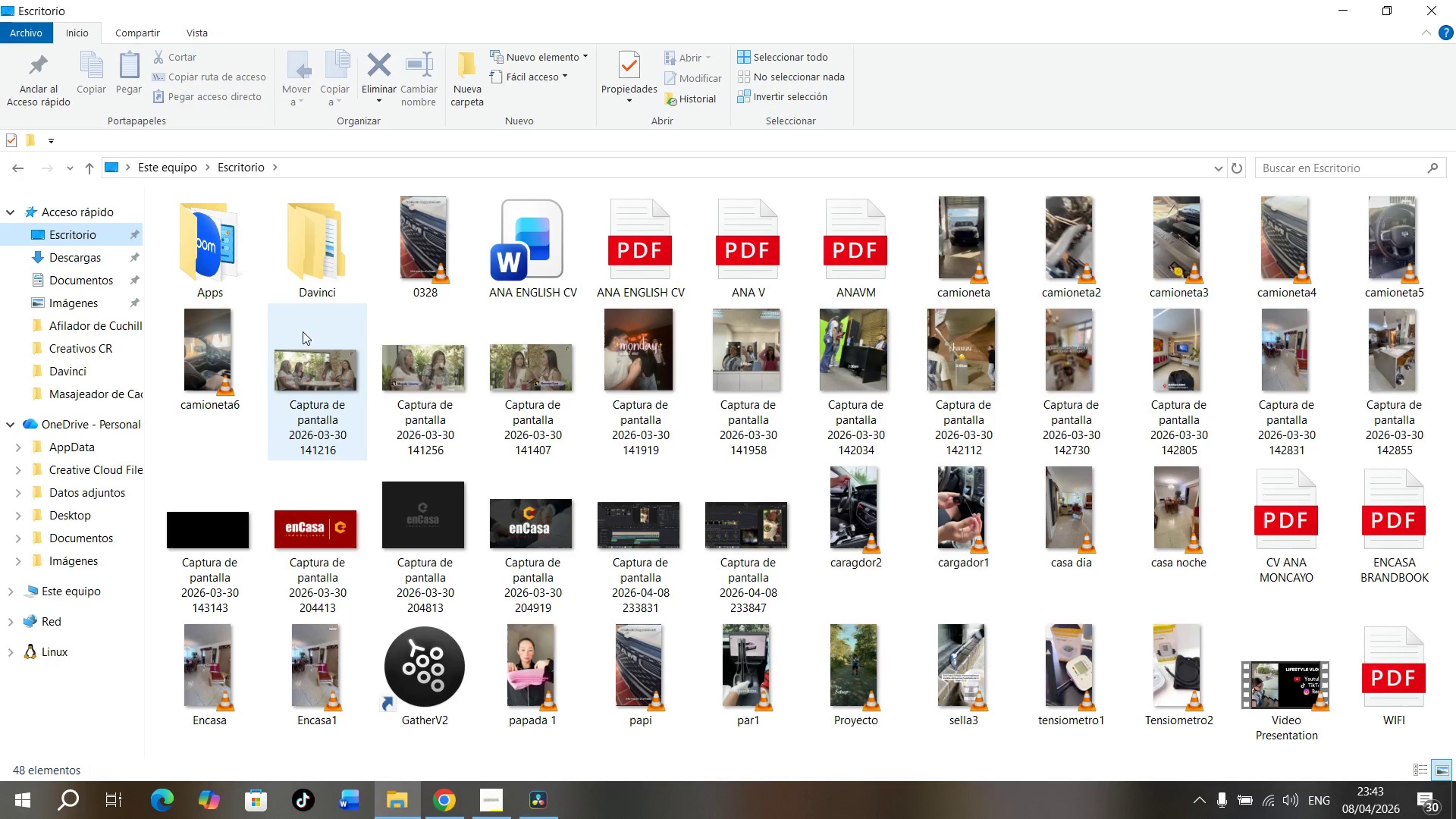 
left_click([457, 69])
 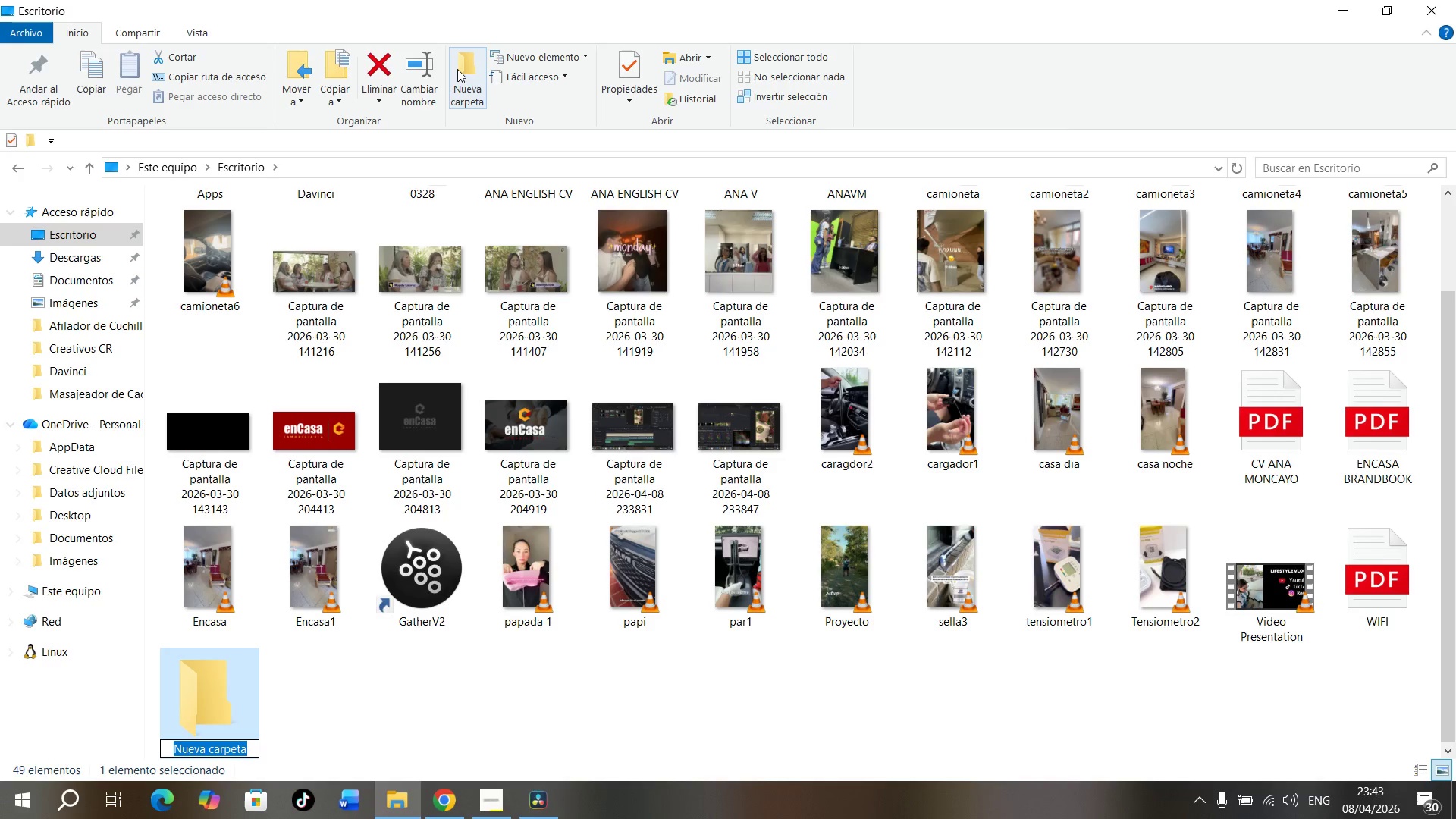 
type(Proyecto)
 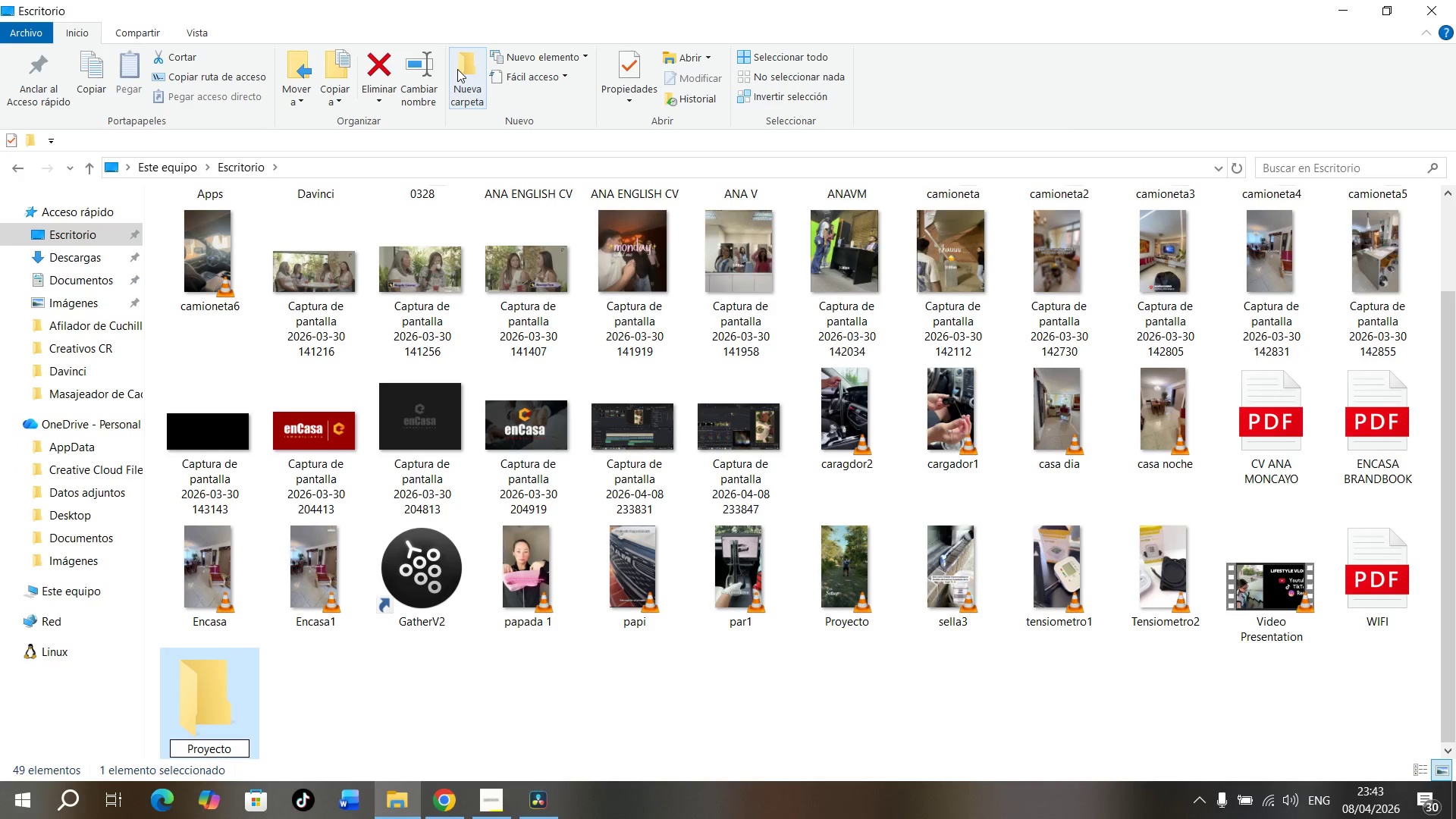 
type( Ana Moncayo Postwork)
 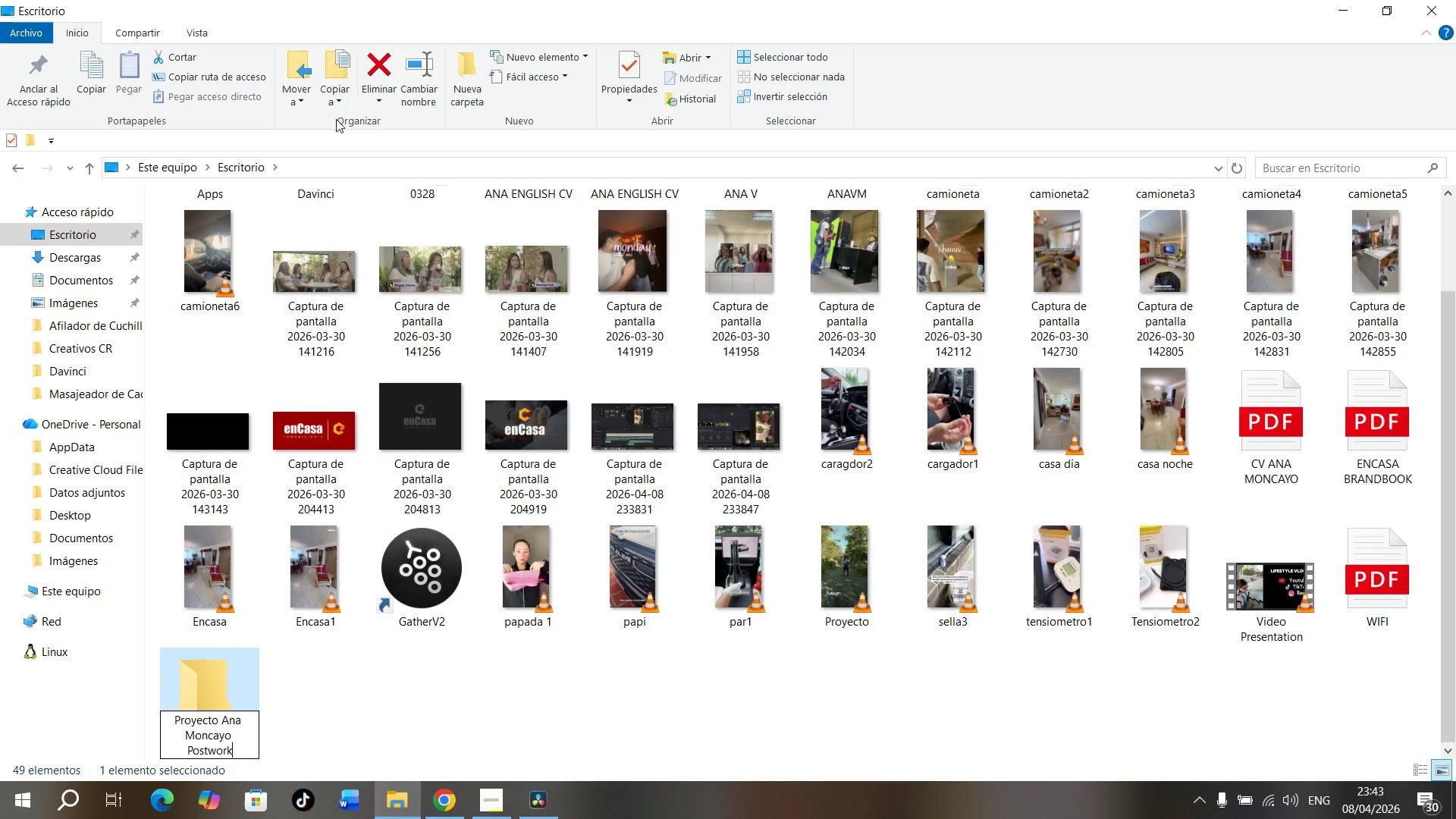 
key(Space)
 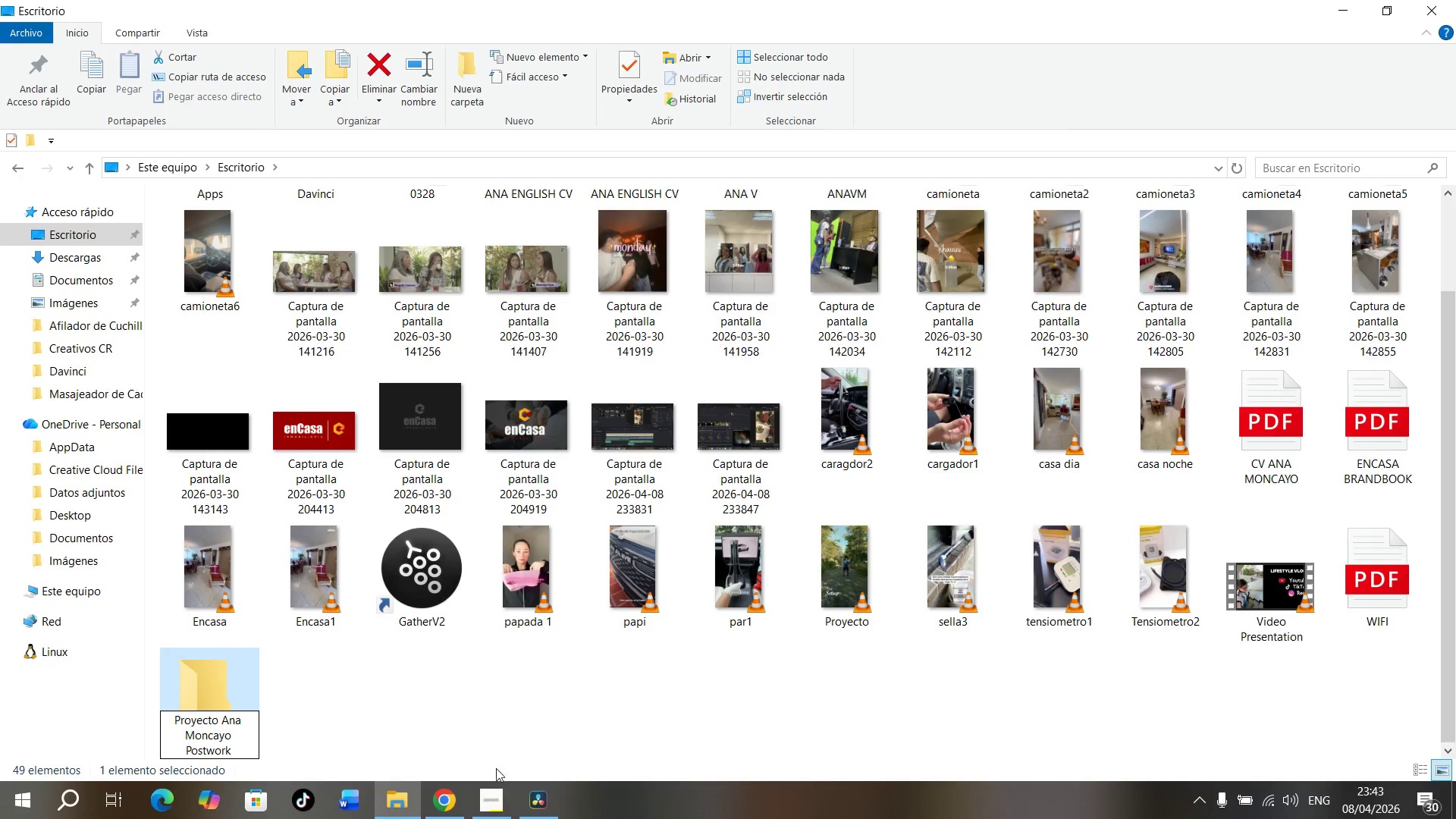 
left_click([500, 805])